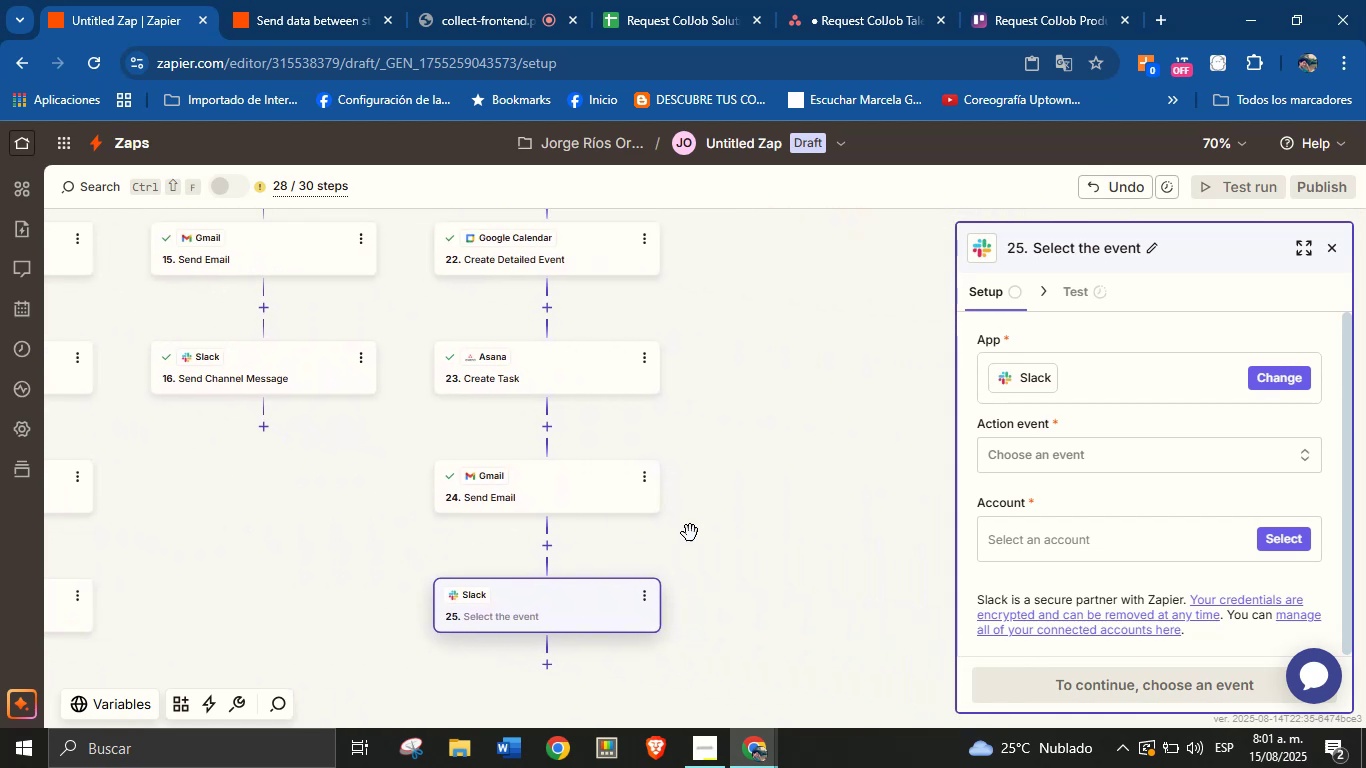 
left_click_drag(start_coordinate=[792, 541], to_coordinate=[743, 544])
 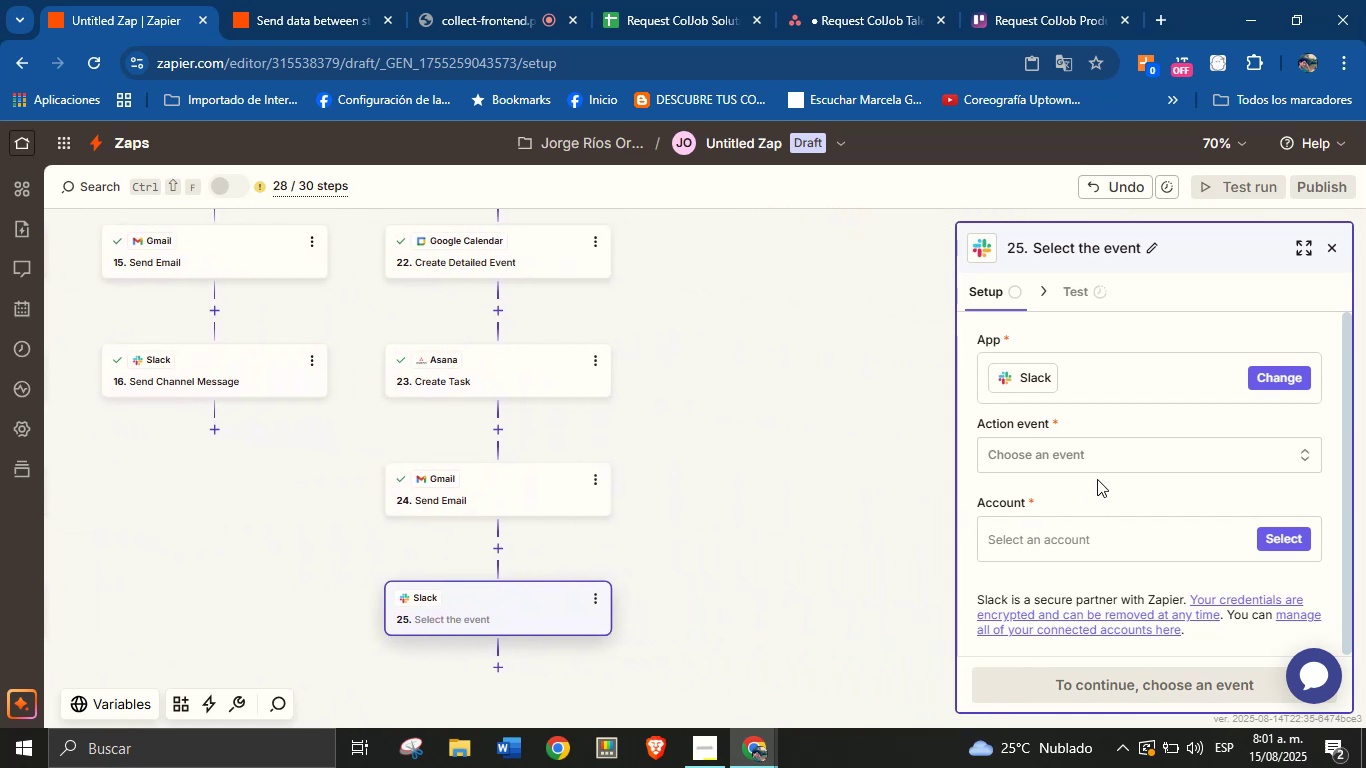 
left_click([1111, 448])
 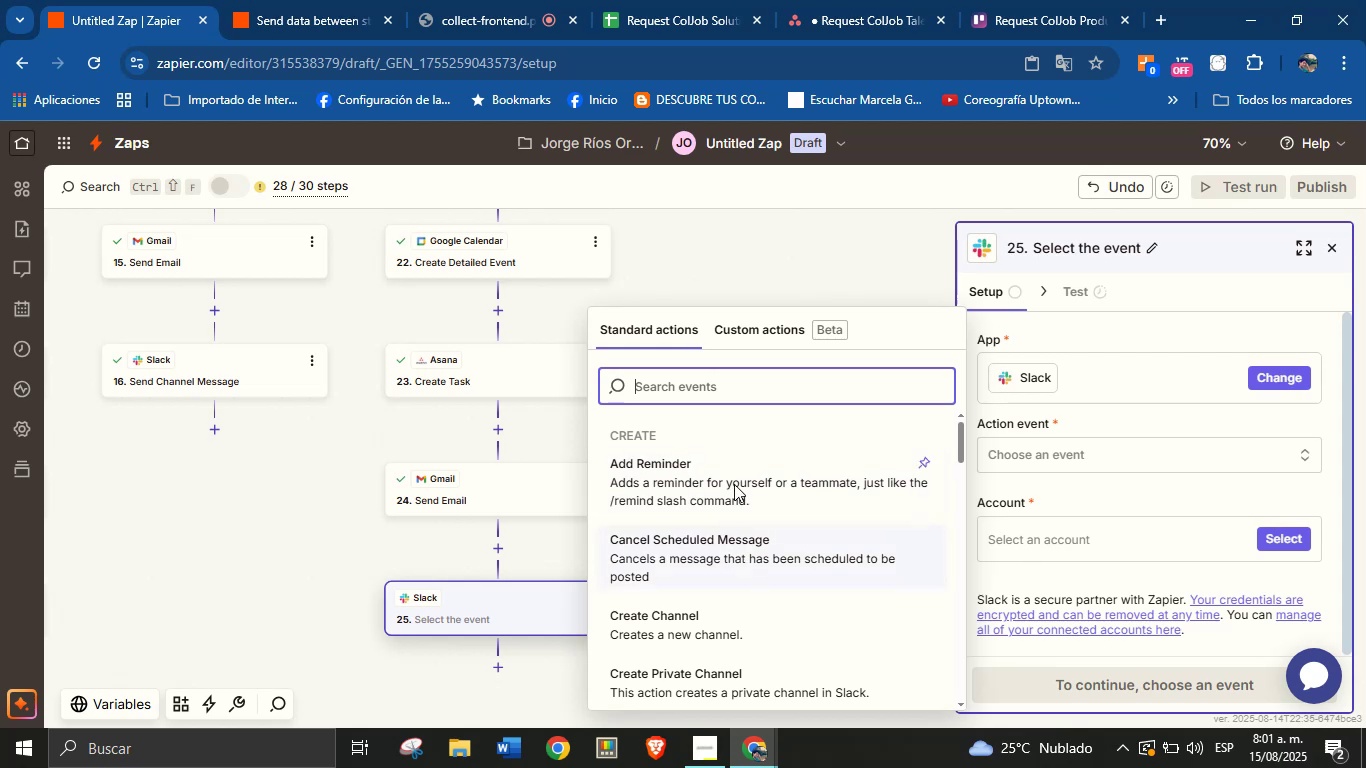 
type(send)
 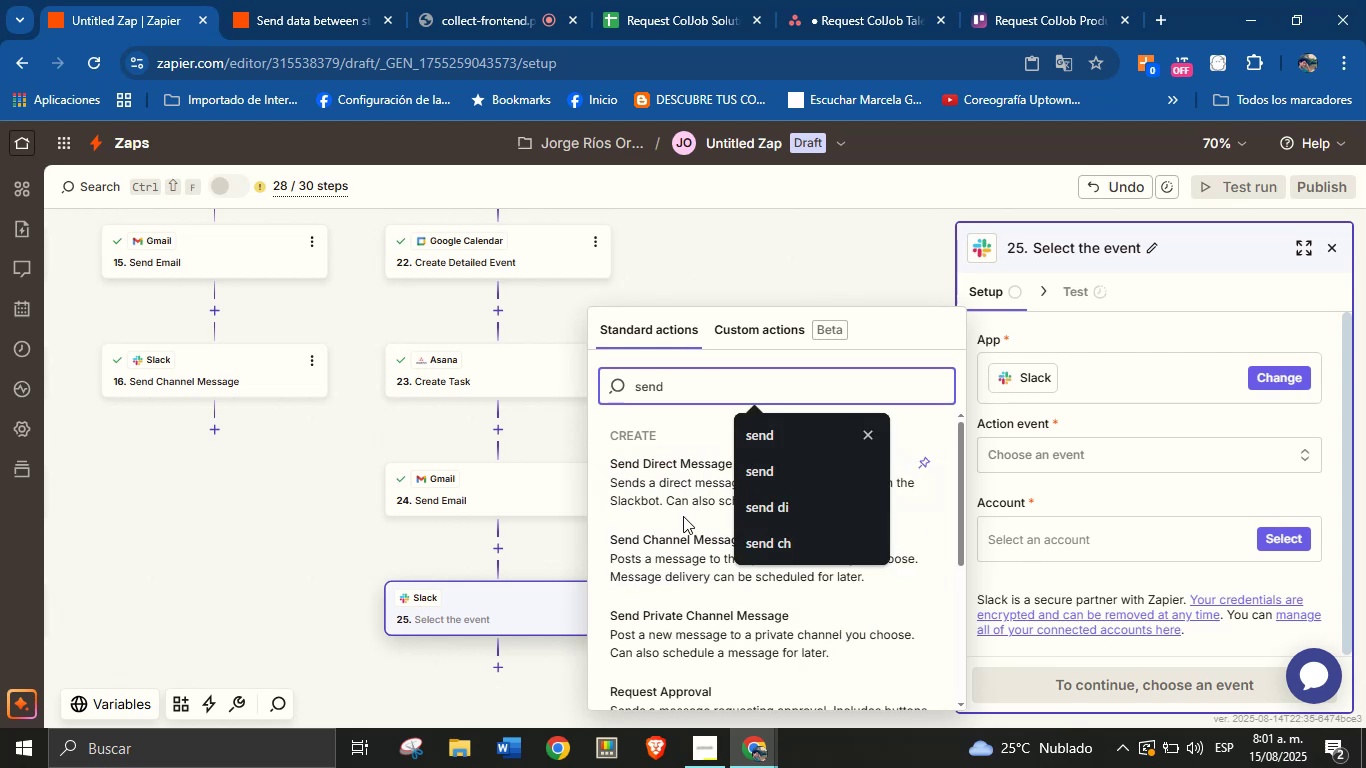 
left_click([666, 546])
 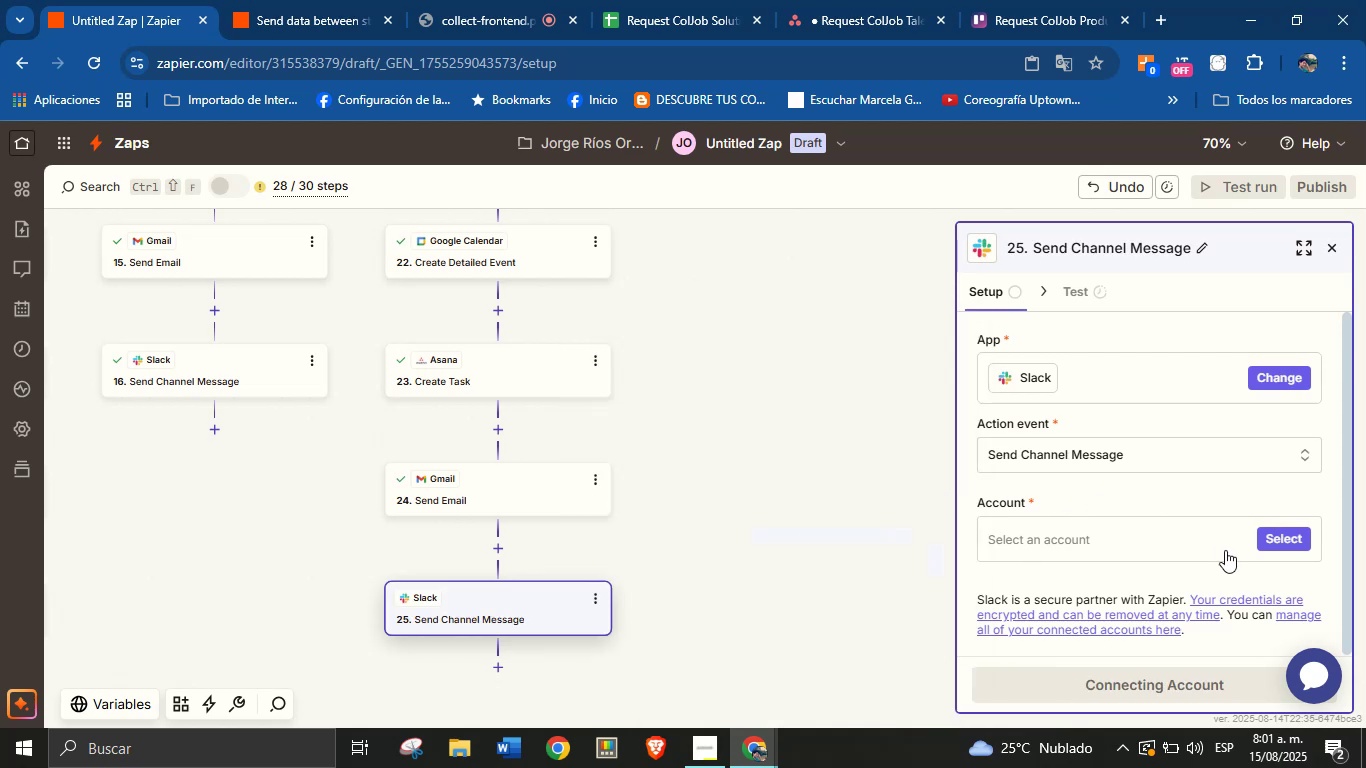 
left_click([1281, 543])
 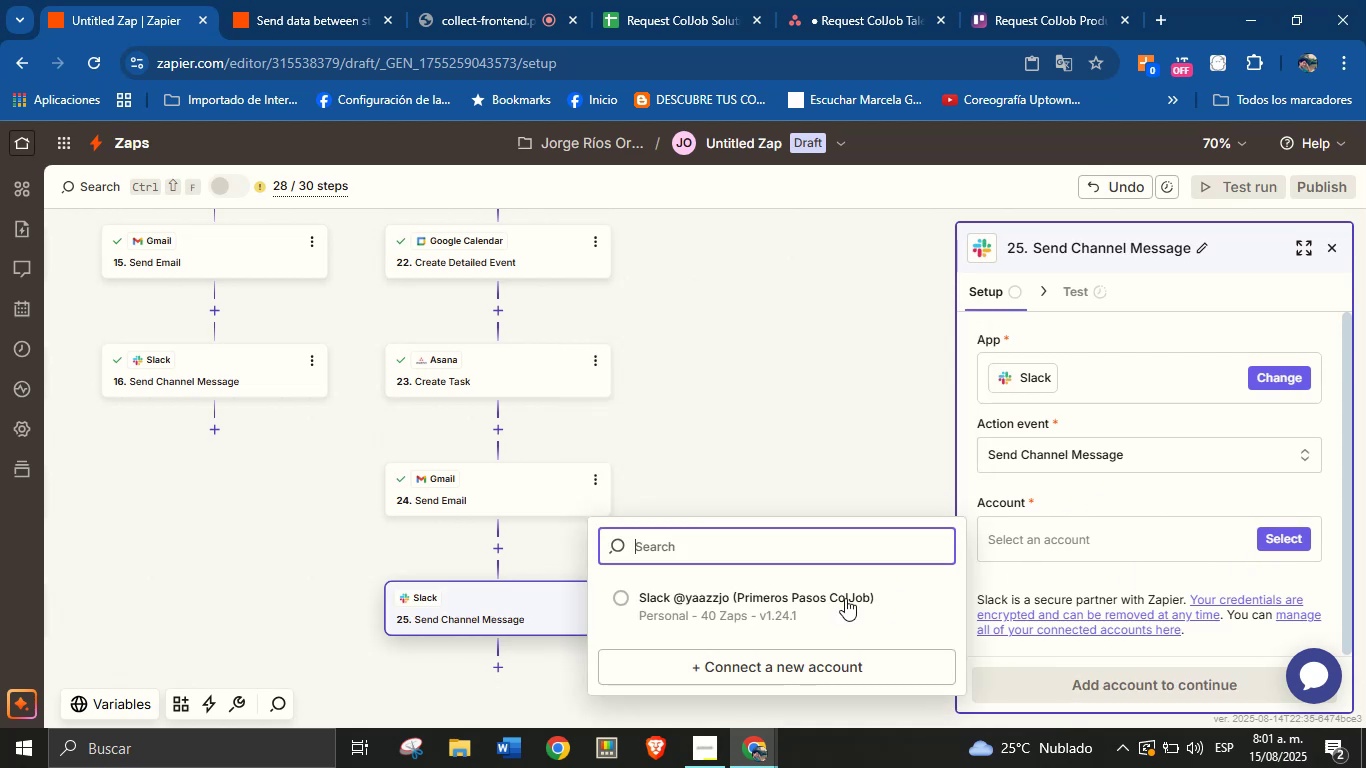 
left_click([813, 602])
 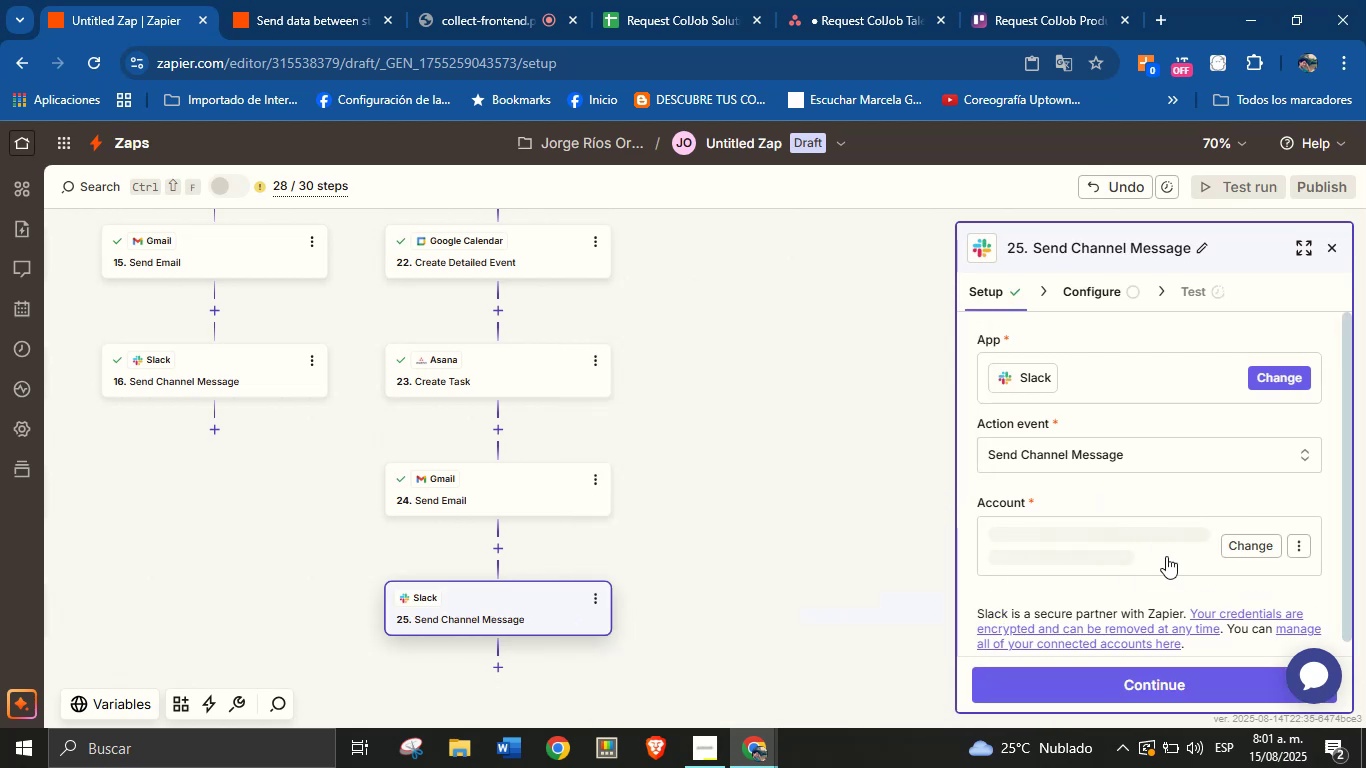 
left_click([1187, 675])
 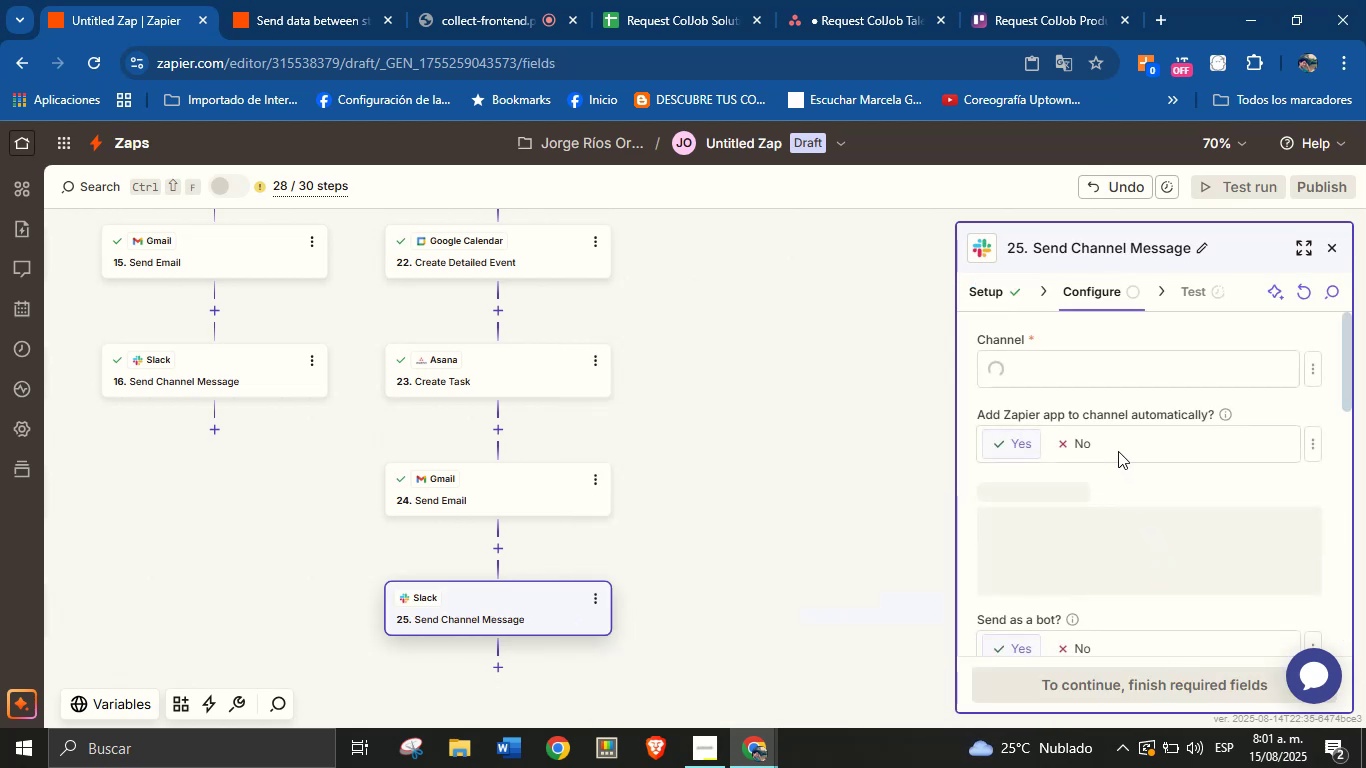 
left_click([1116, 363])
 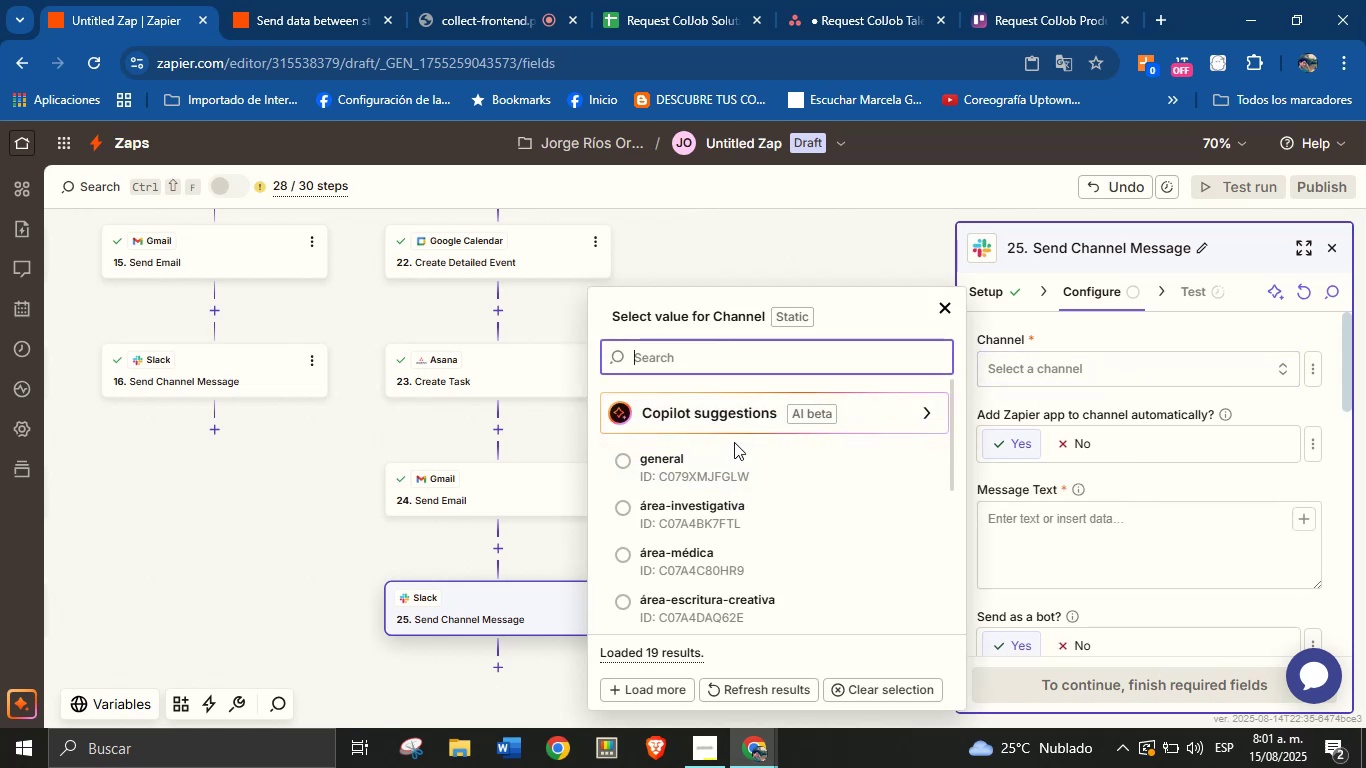 
type(pro)
 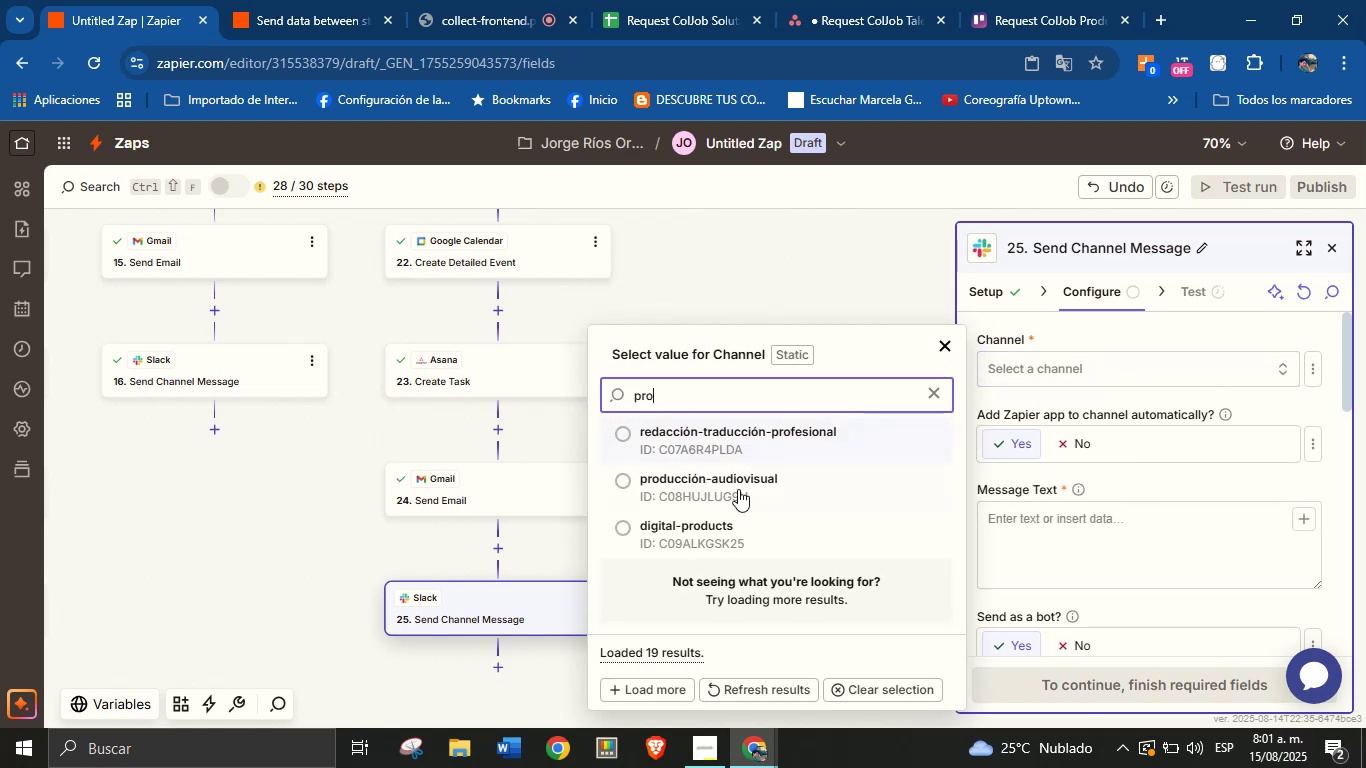 
left_click([734, 531])
 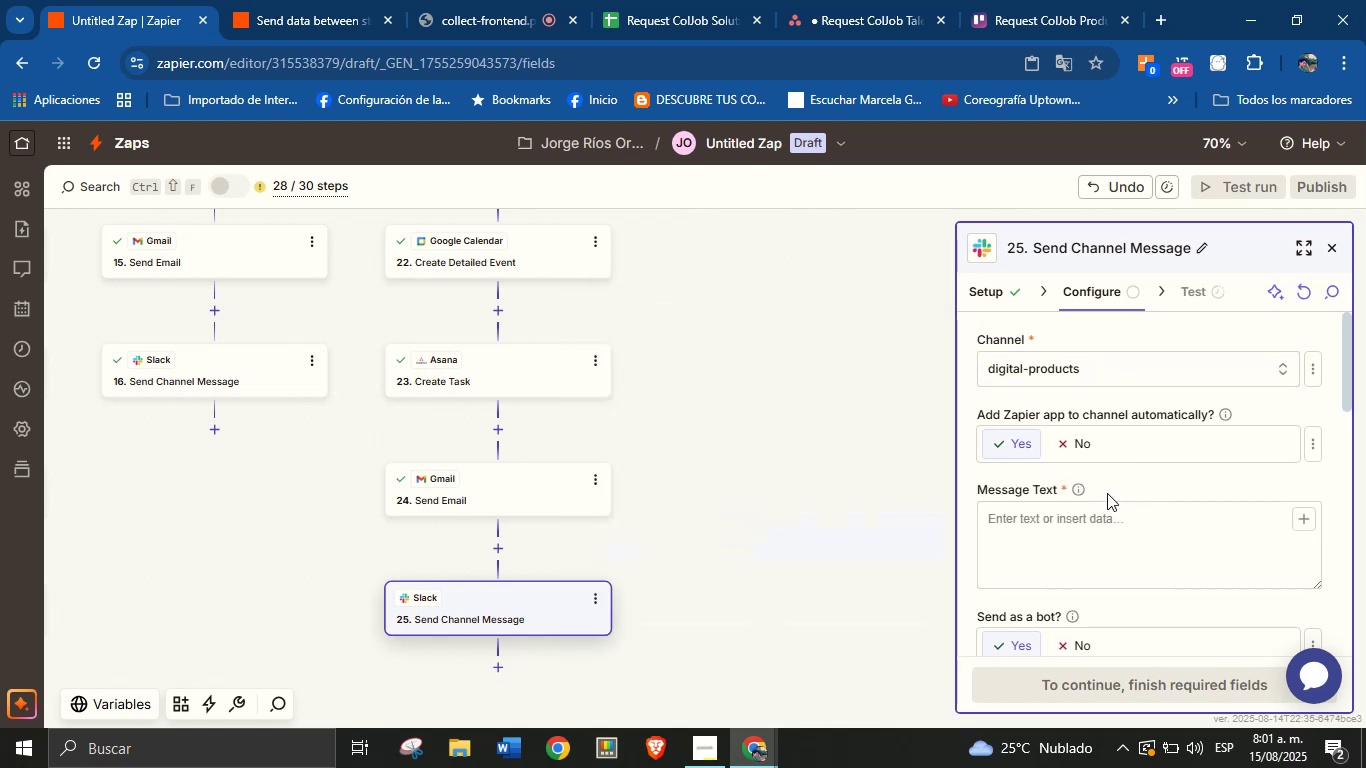 
left_click([1144, 478])
 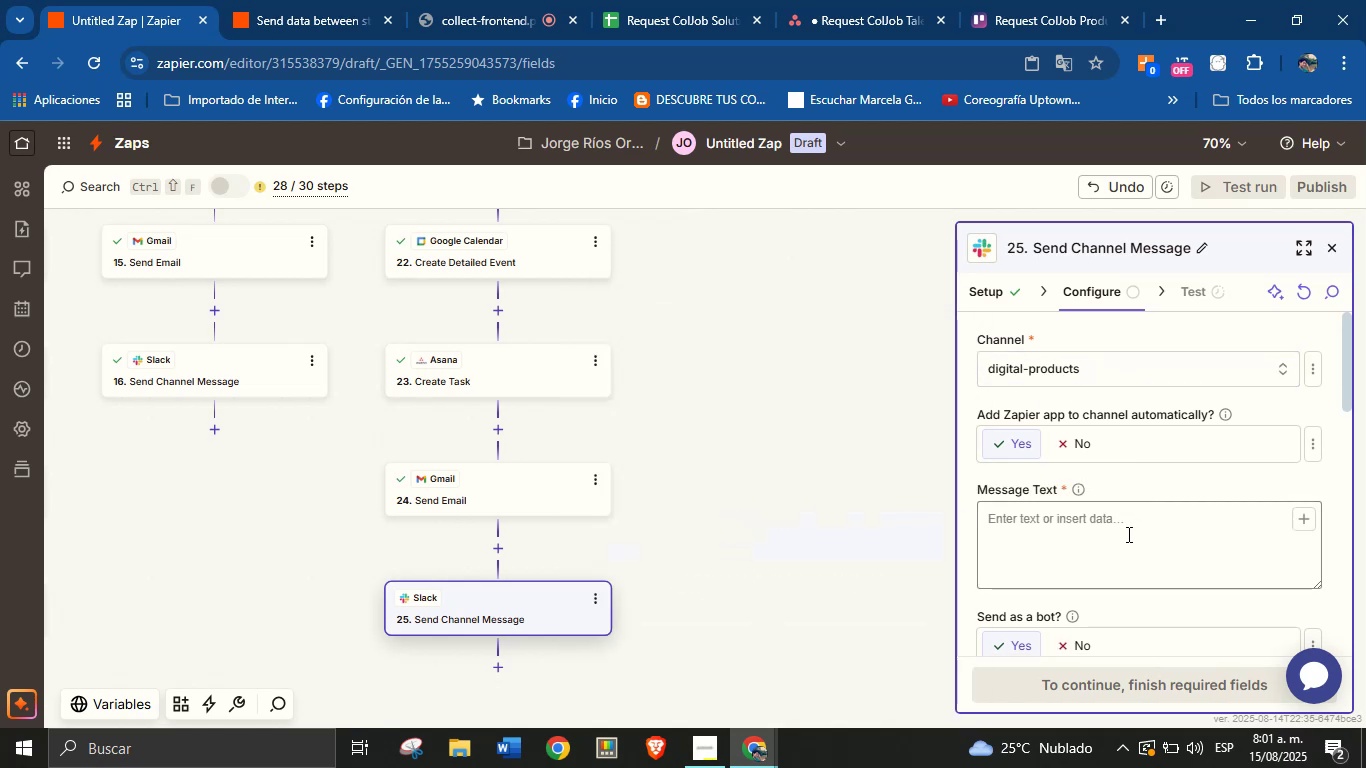 
left_click([1126, 537])
 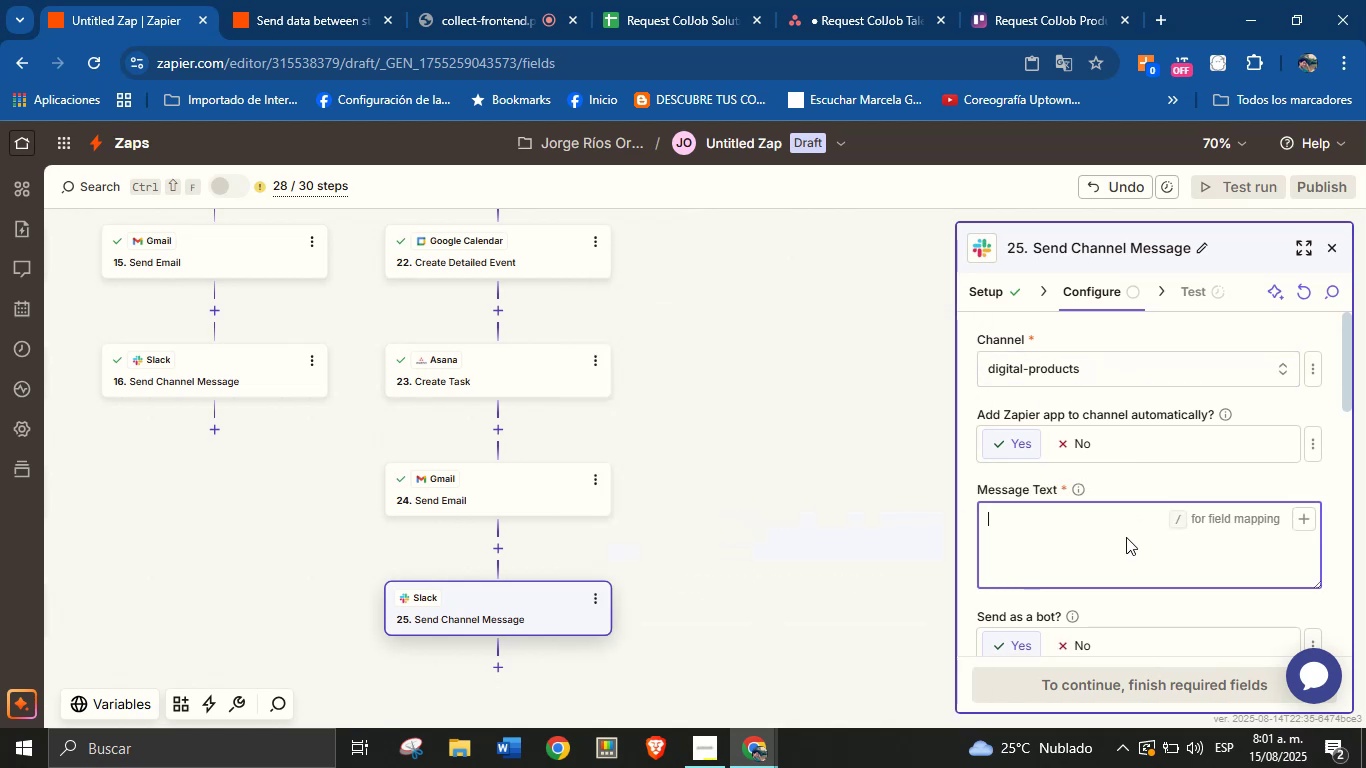 
type(Hello Team!)
 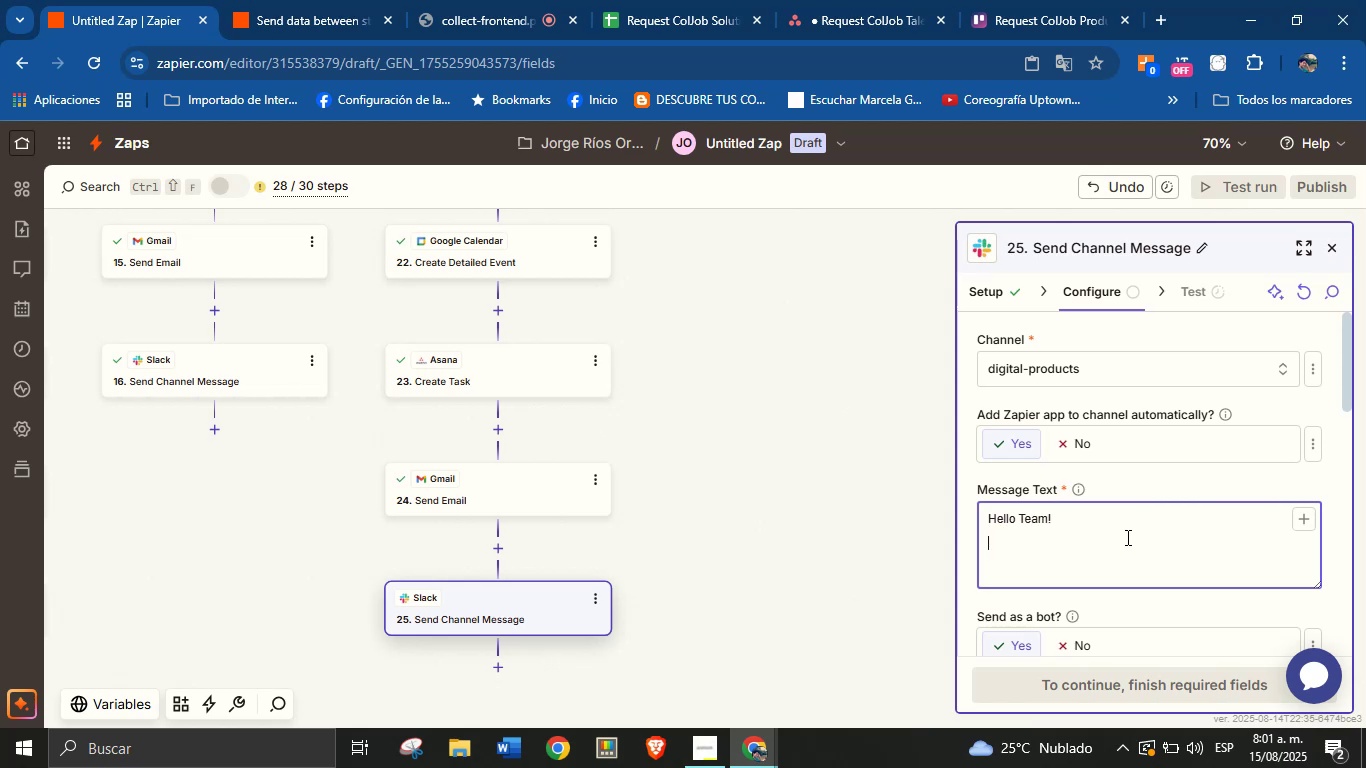 
 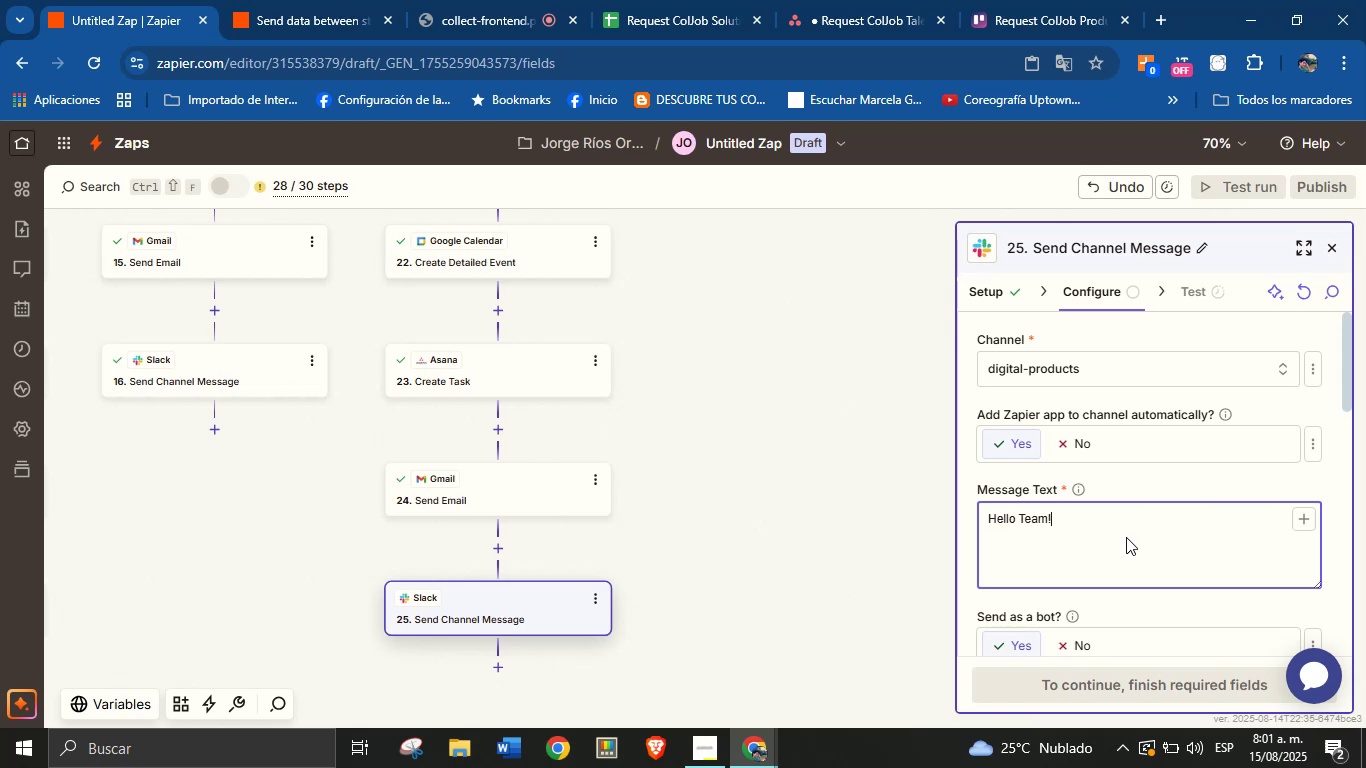 
key(Enter)
 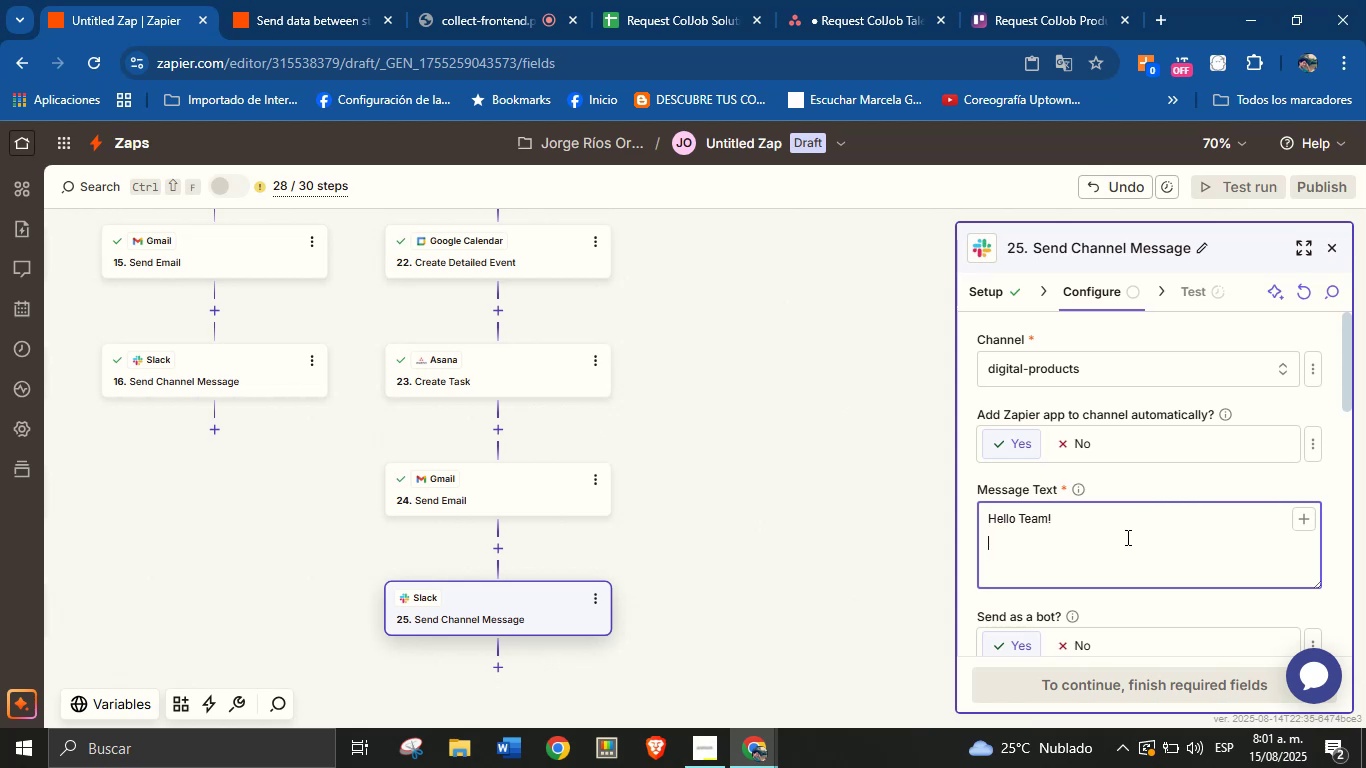 
type(There is a new service reqest)
key(Backspace)
key(Backspace)
key(Backspace)
type(uest.)
 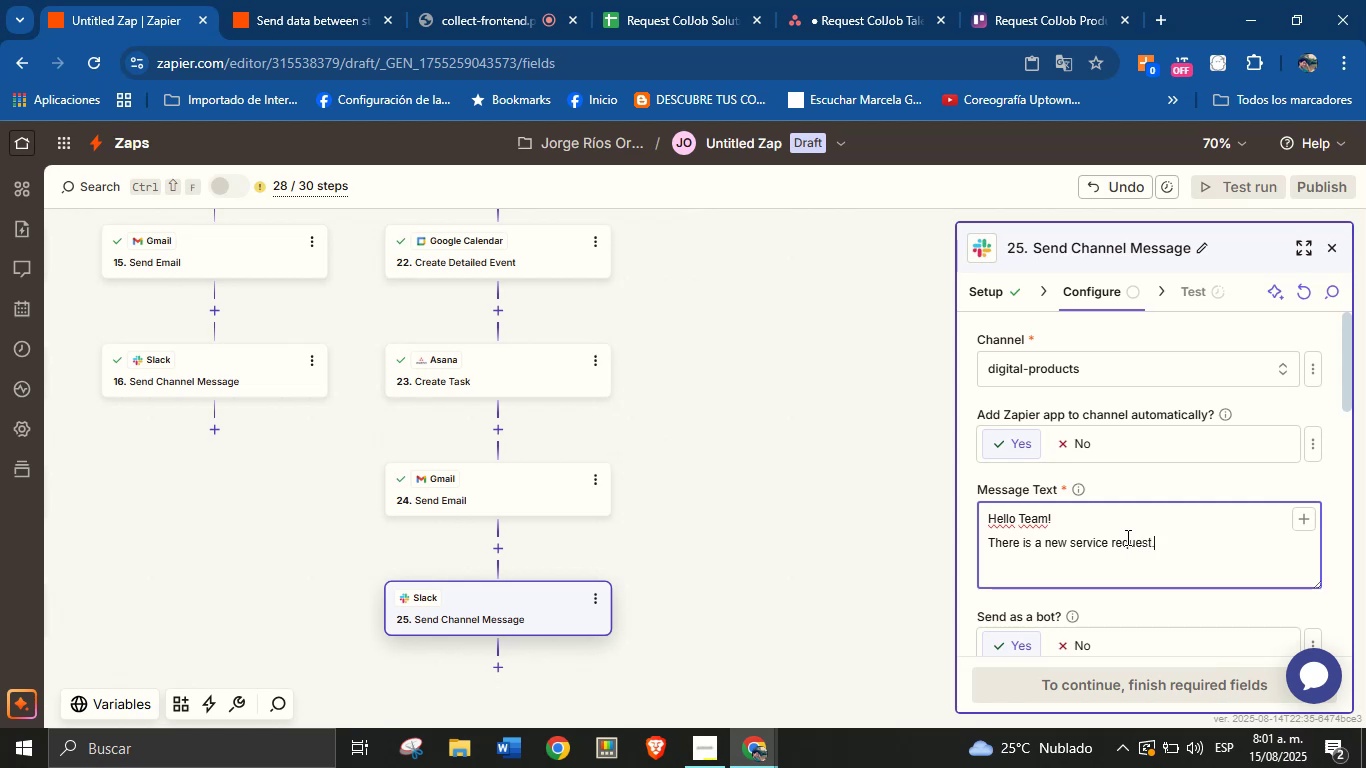 
key(Enter)
 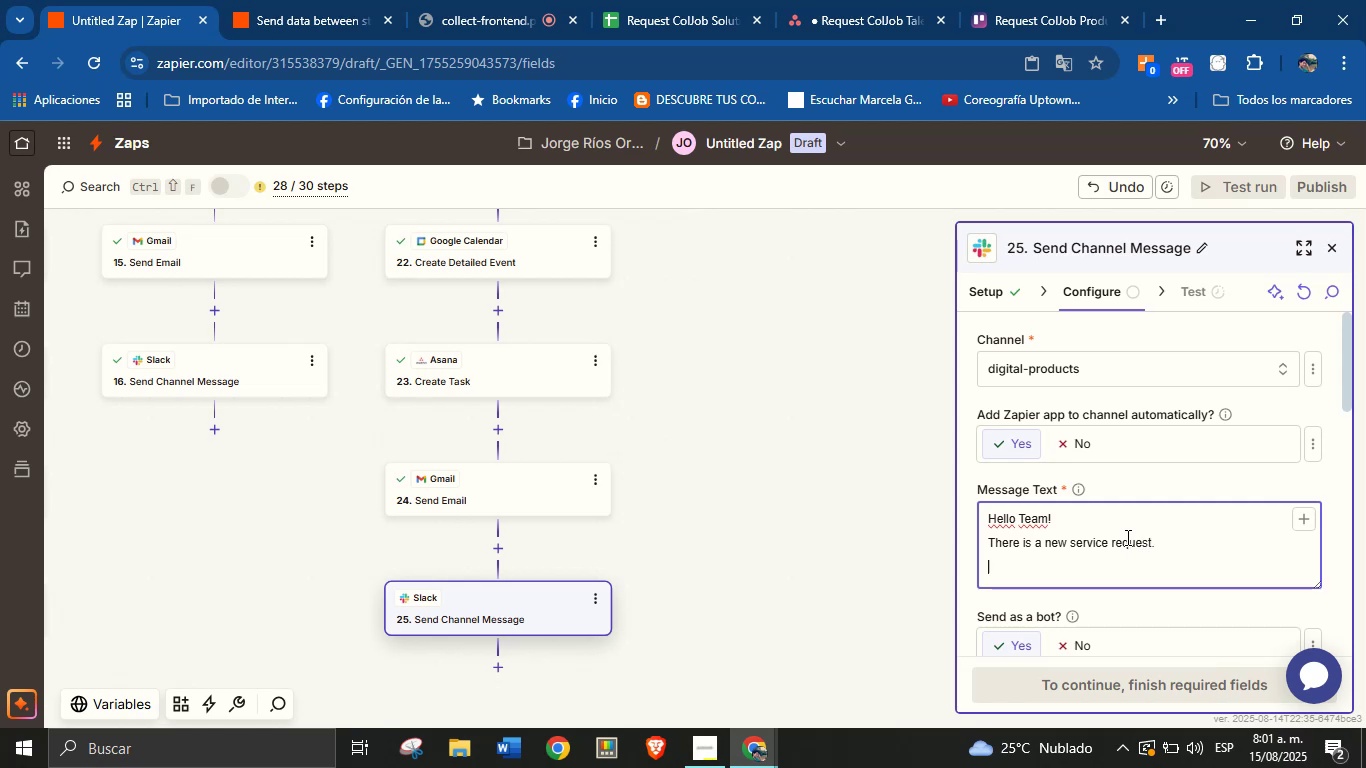 
type(View the details here>)
 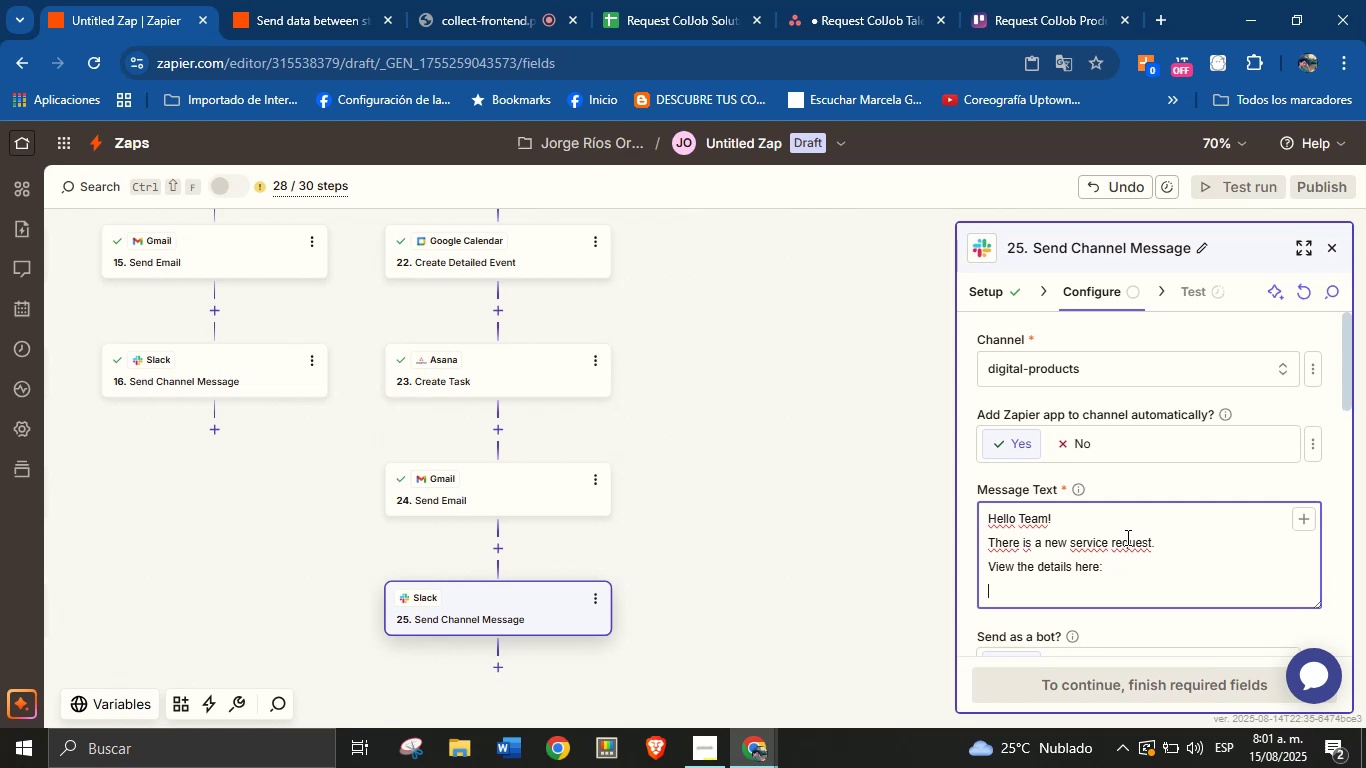 
 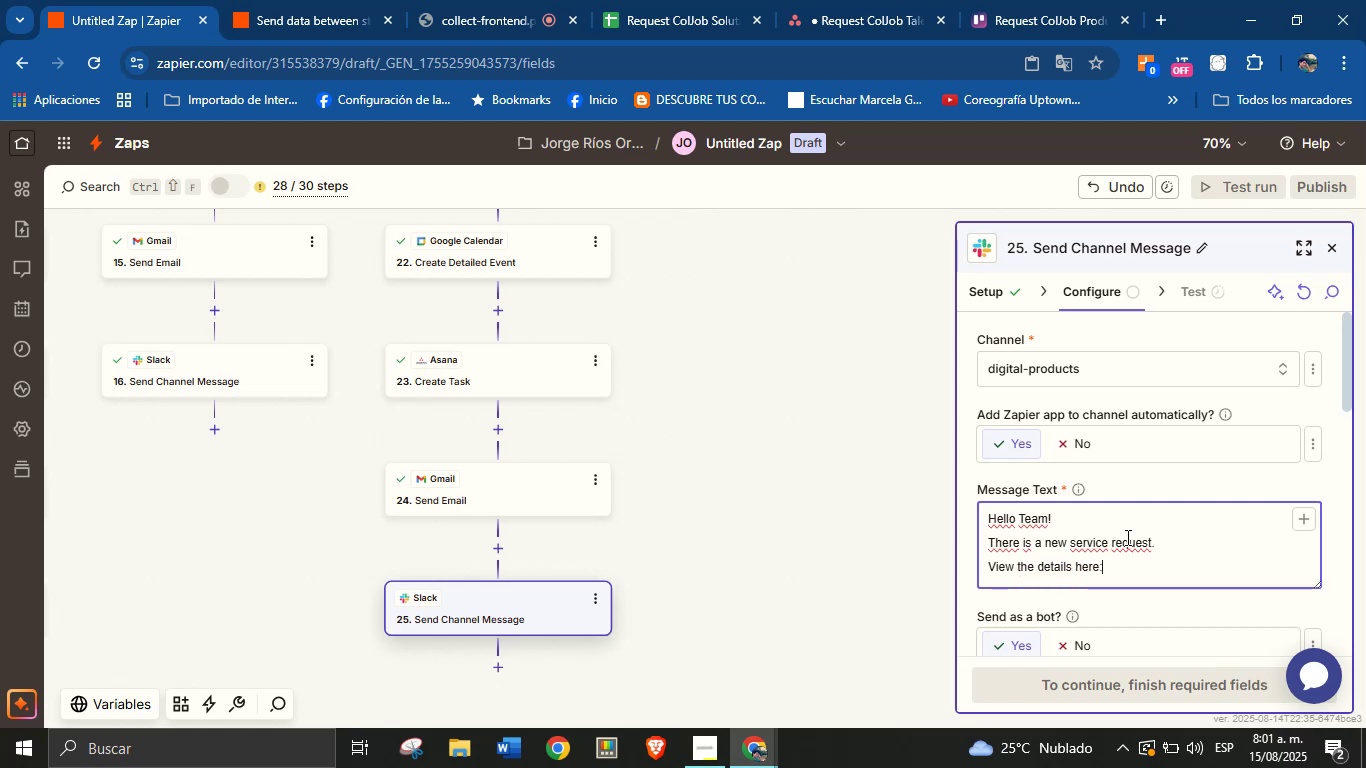 
key(Enter)
 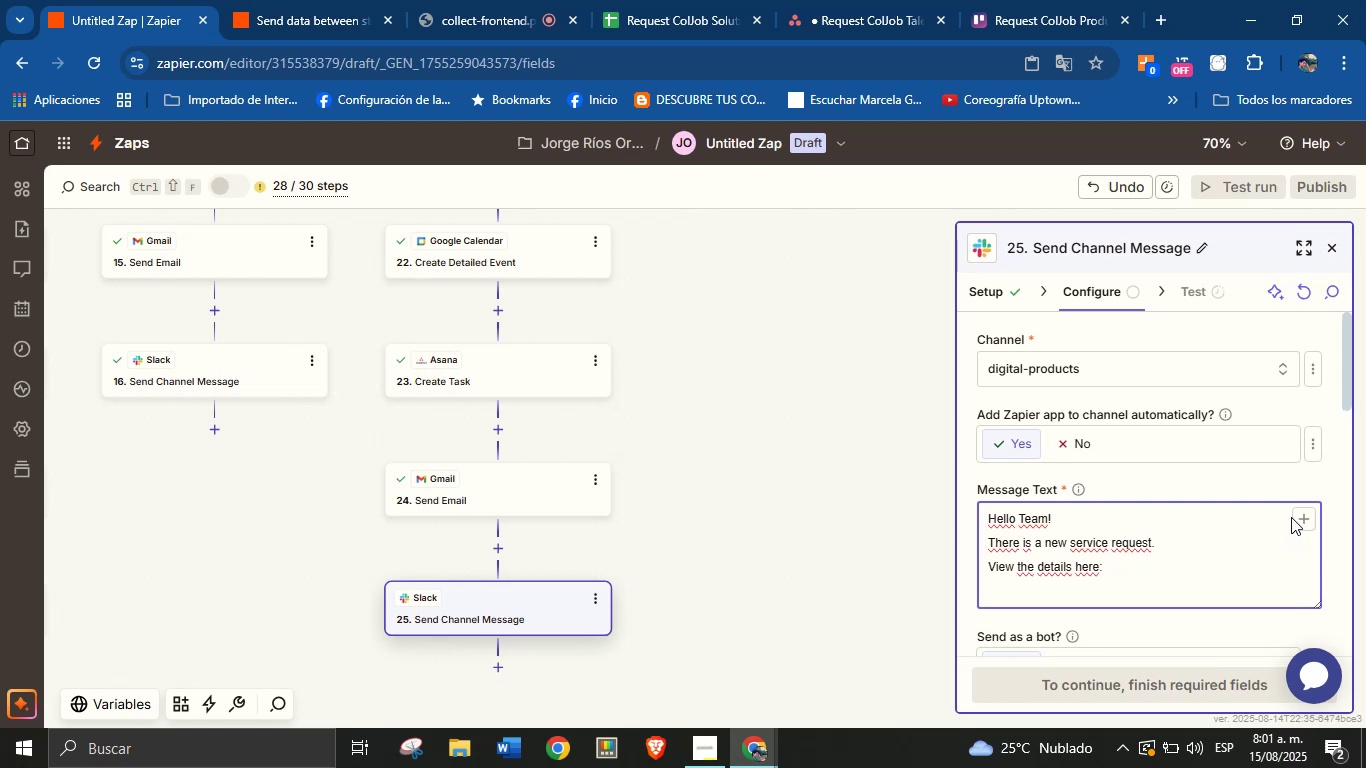 
left_click([1299, 511])
 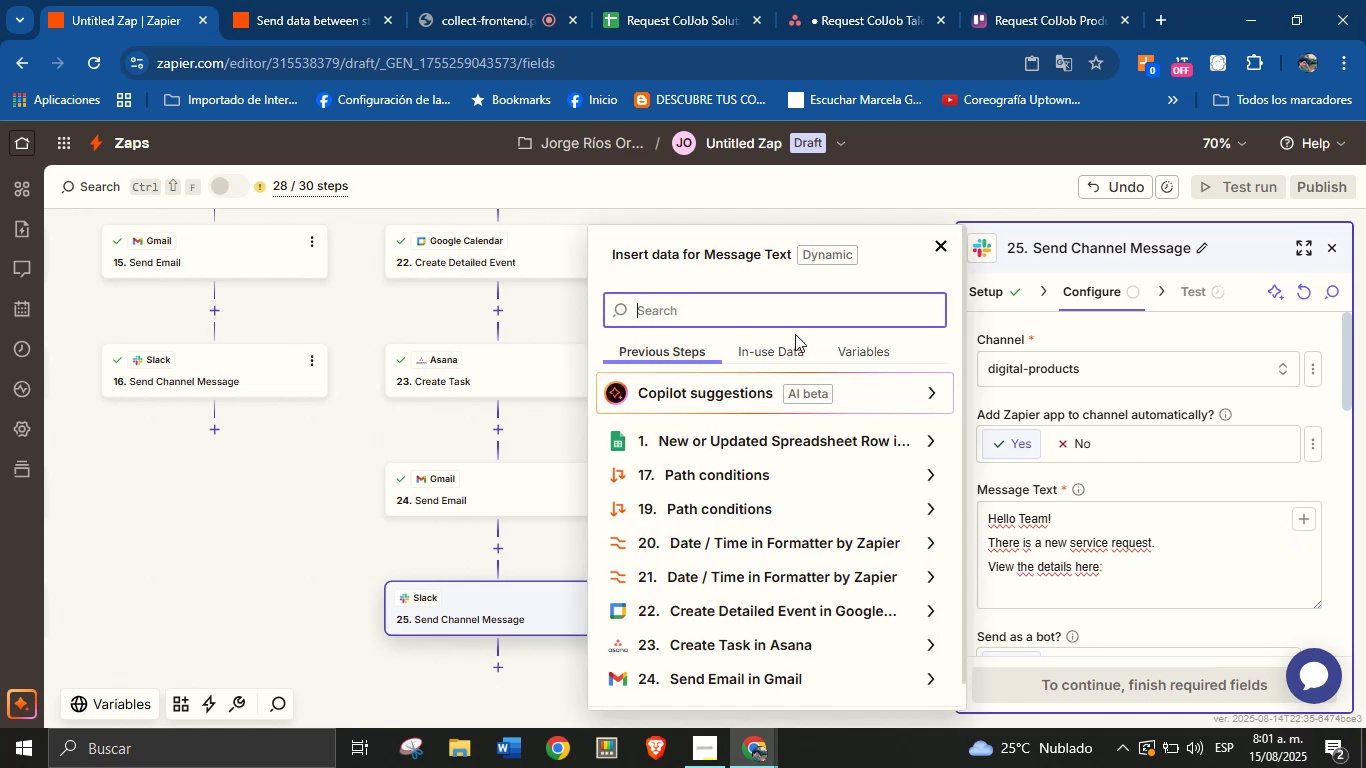 
wait(6.27)
 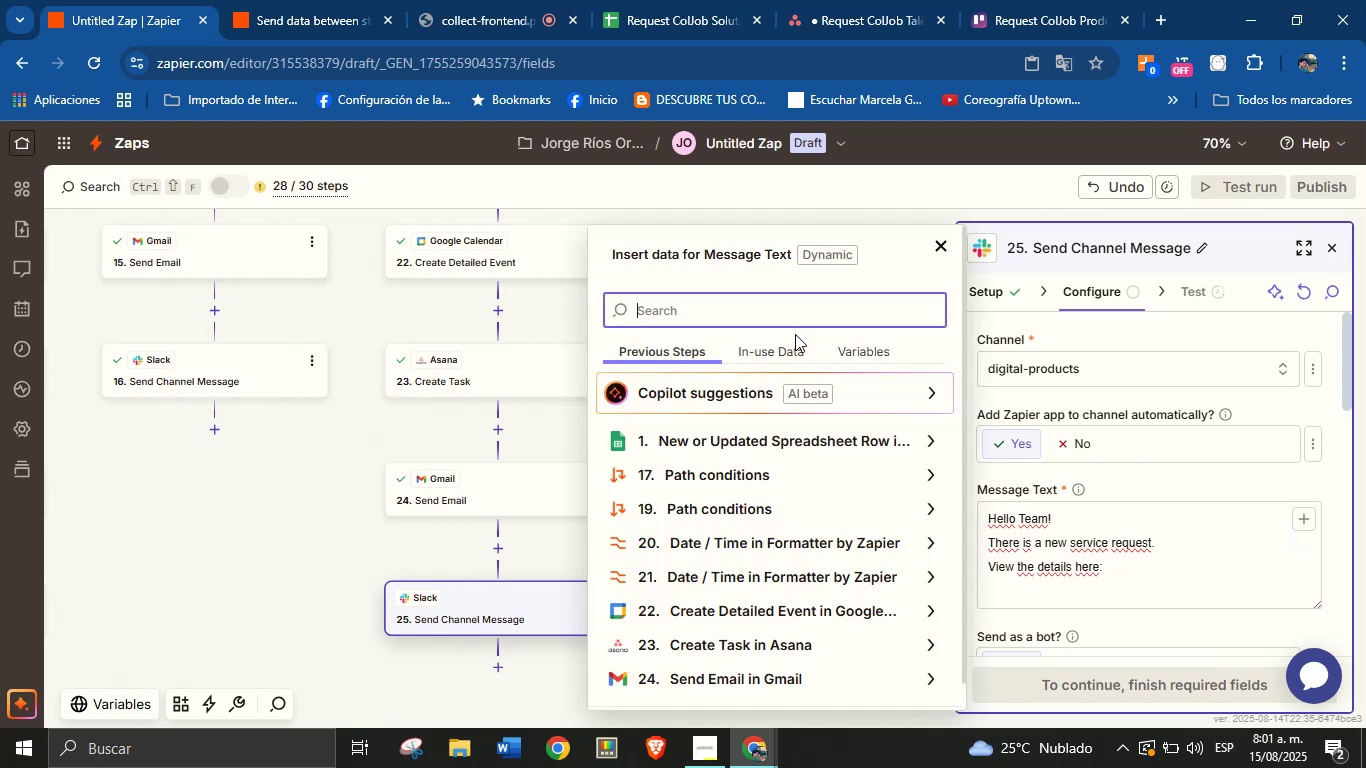 
left_click([929, 642])
 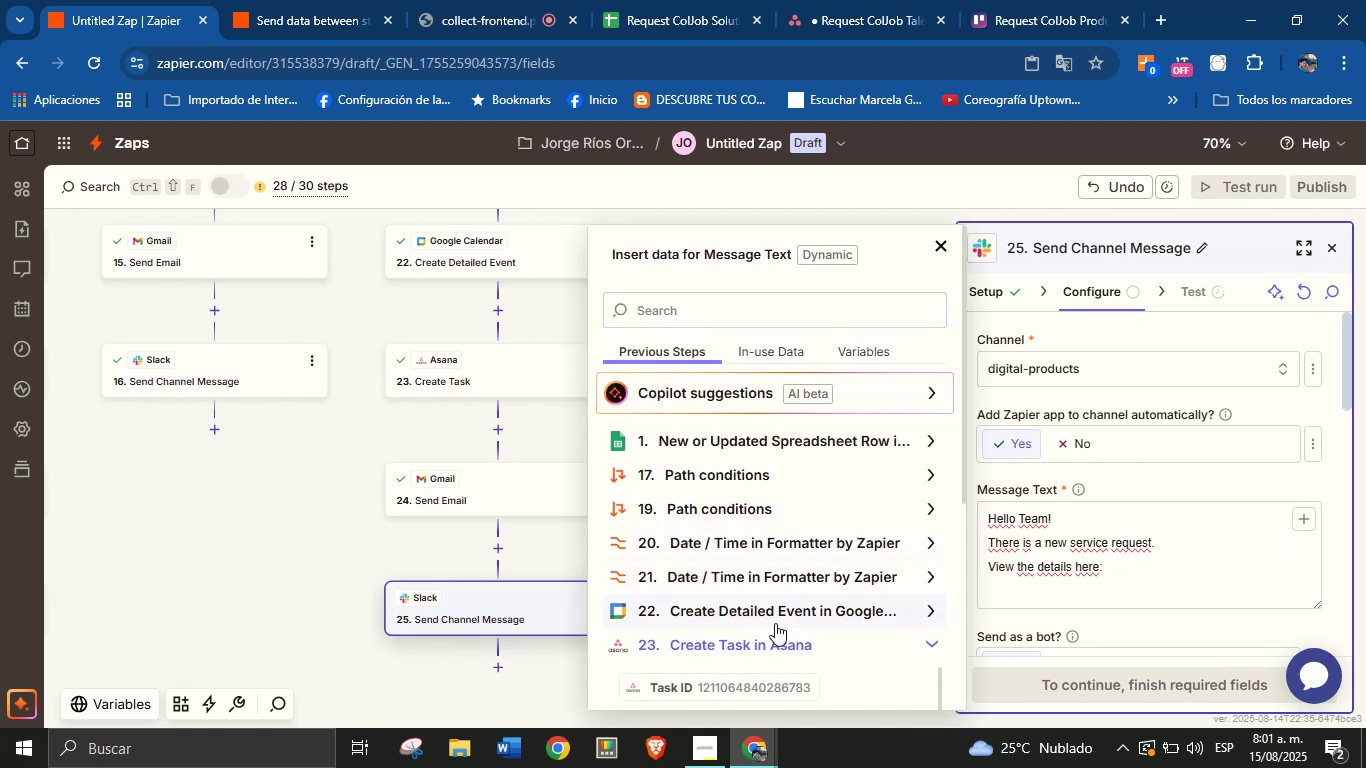 
scroll: coordinate [783, 566], scroll_direction: down, amount: 2.0
 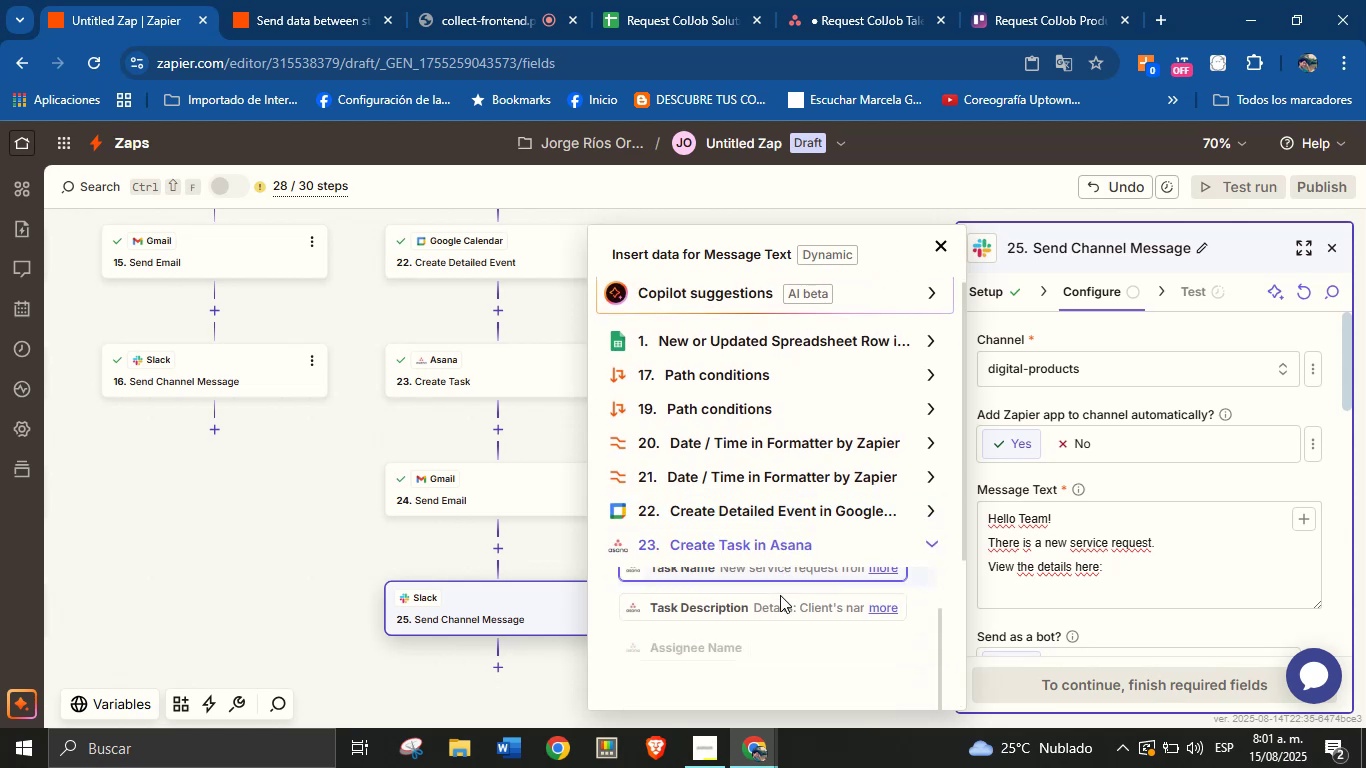 
scroll: coordinate [780, 610], scroll_direction: up, amount: 1.0
 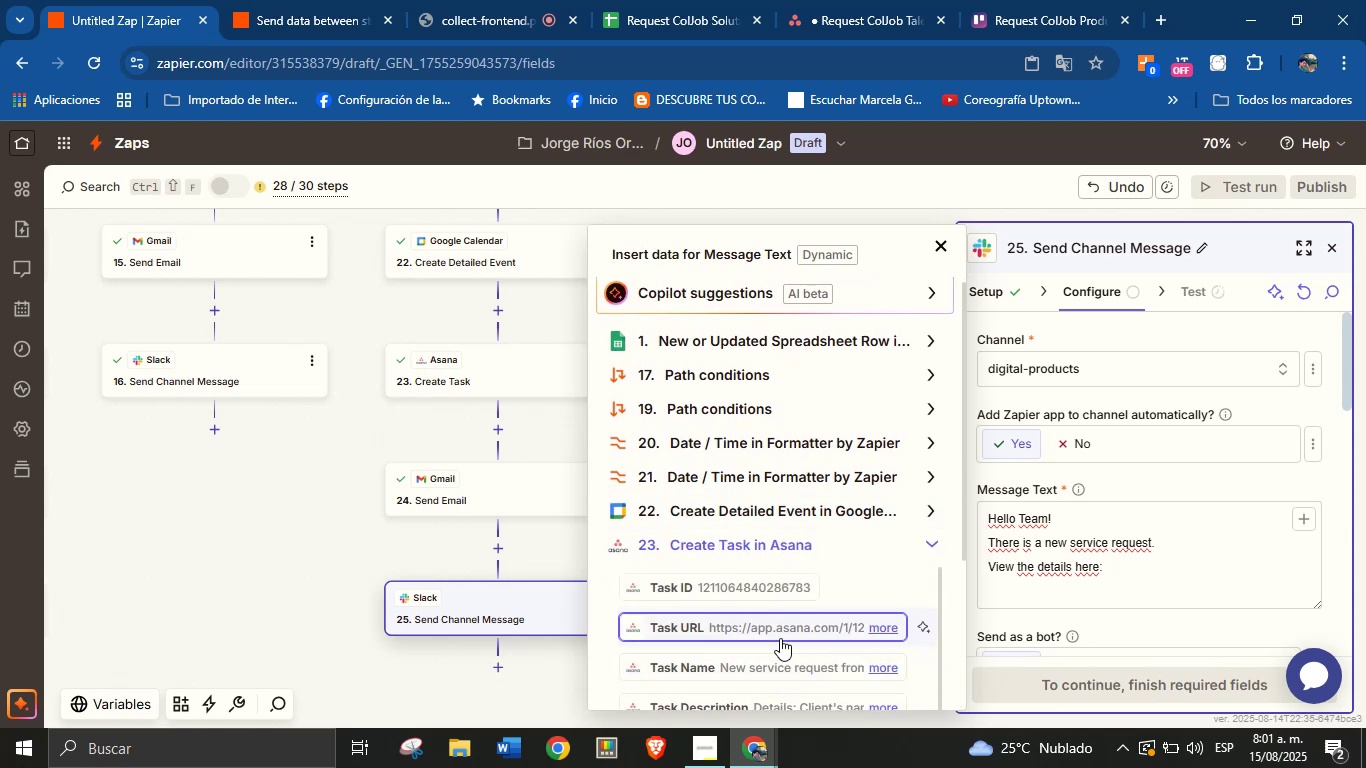 
left_click([794, 630])
 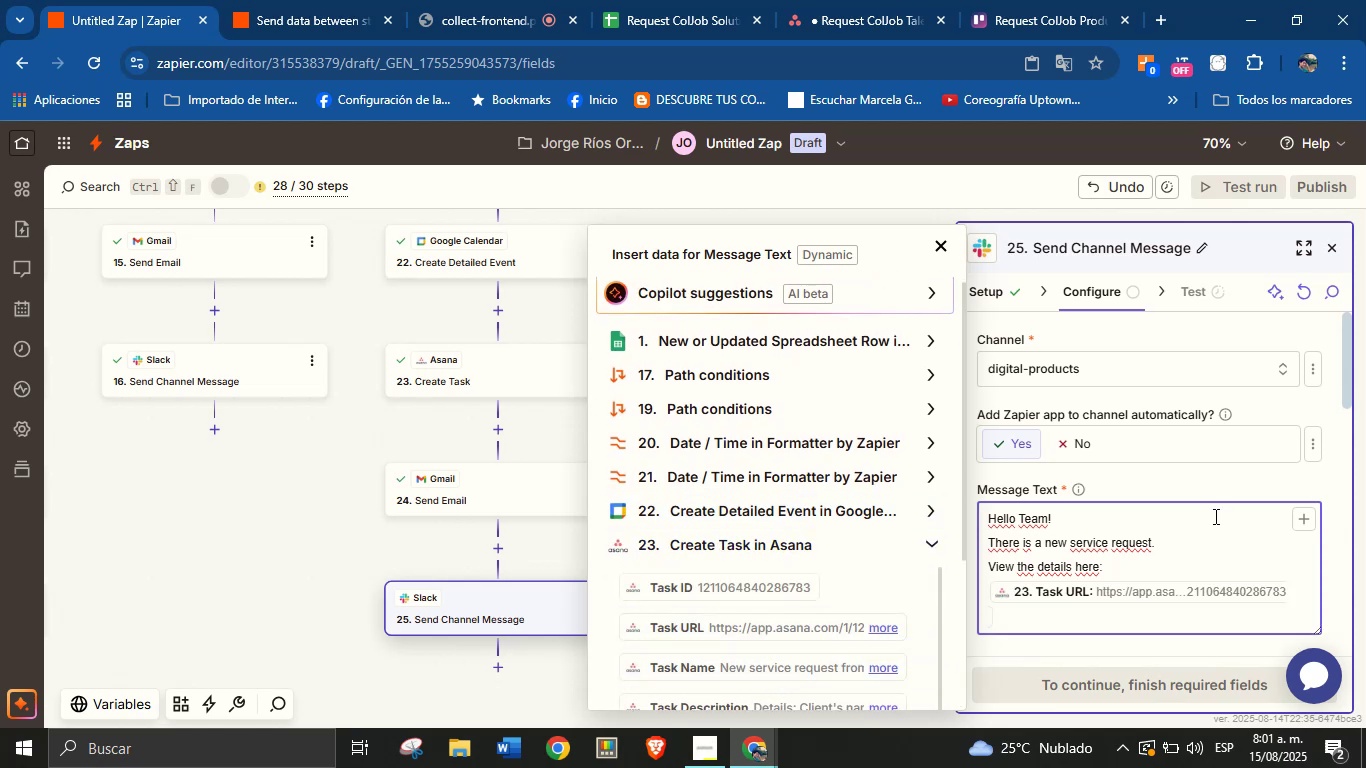 
left_click([1212, 489])
 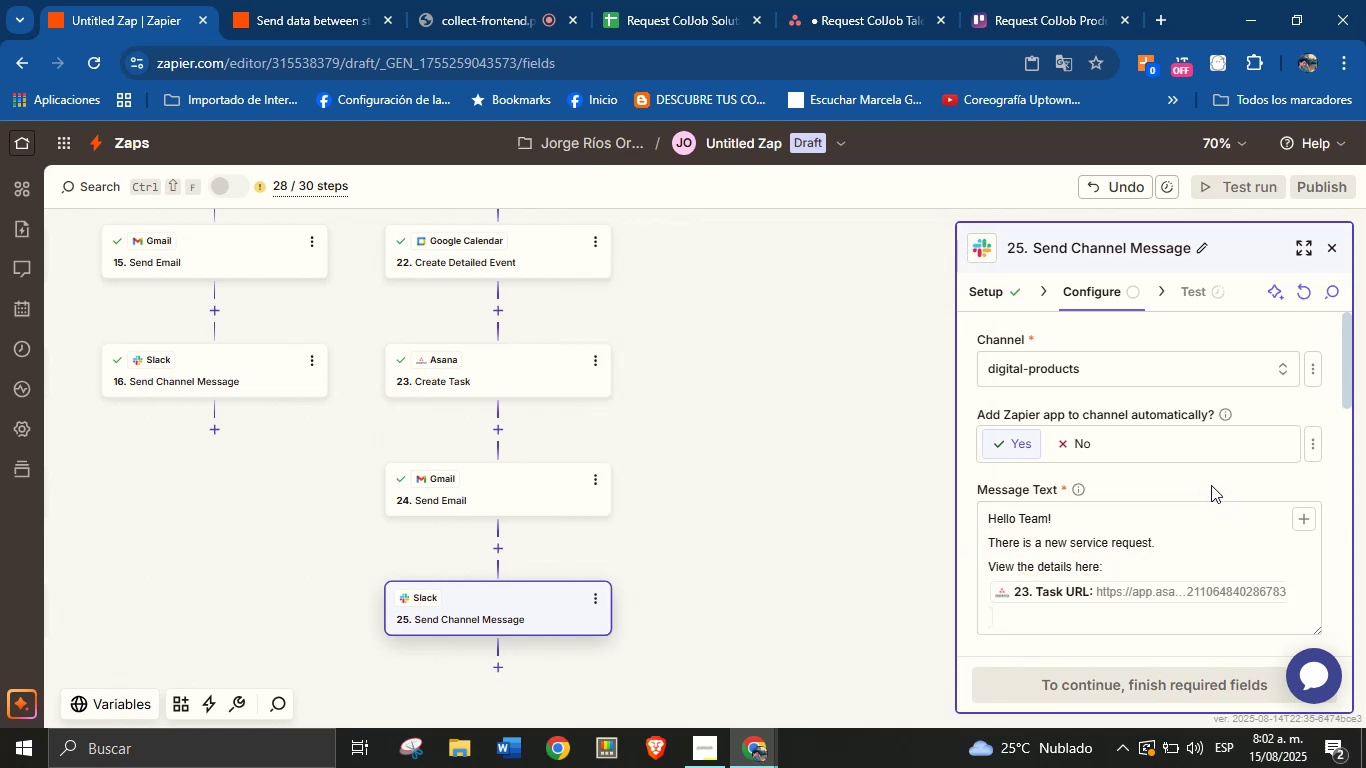 
scroll: coordinate [1178, 445], scroll_direction: up, amount: 3.0
 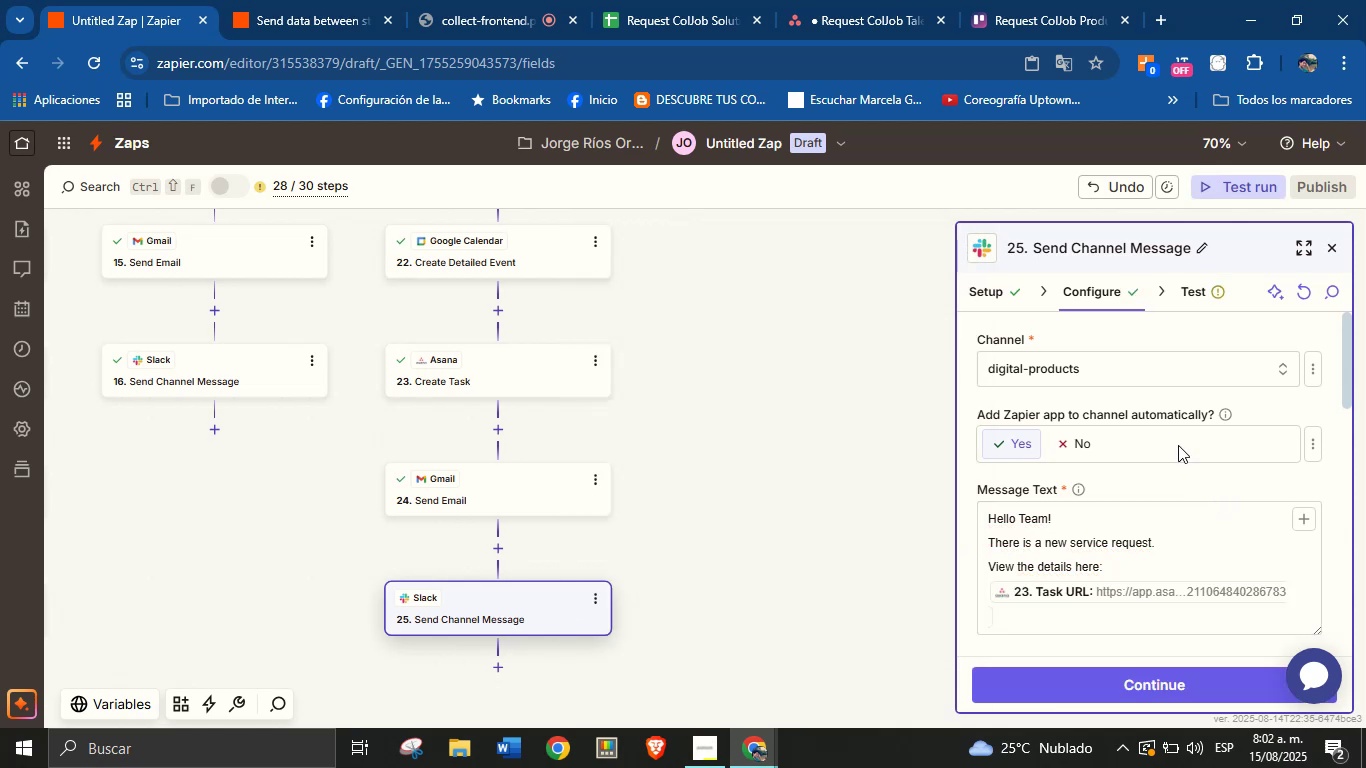 
scroll: coordinate [1178, 447], scroll_direction: down, amount: 2.0
 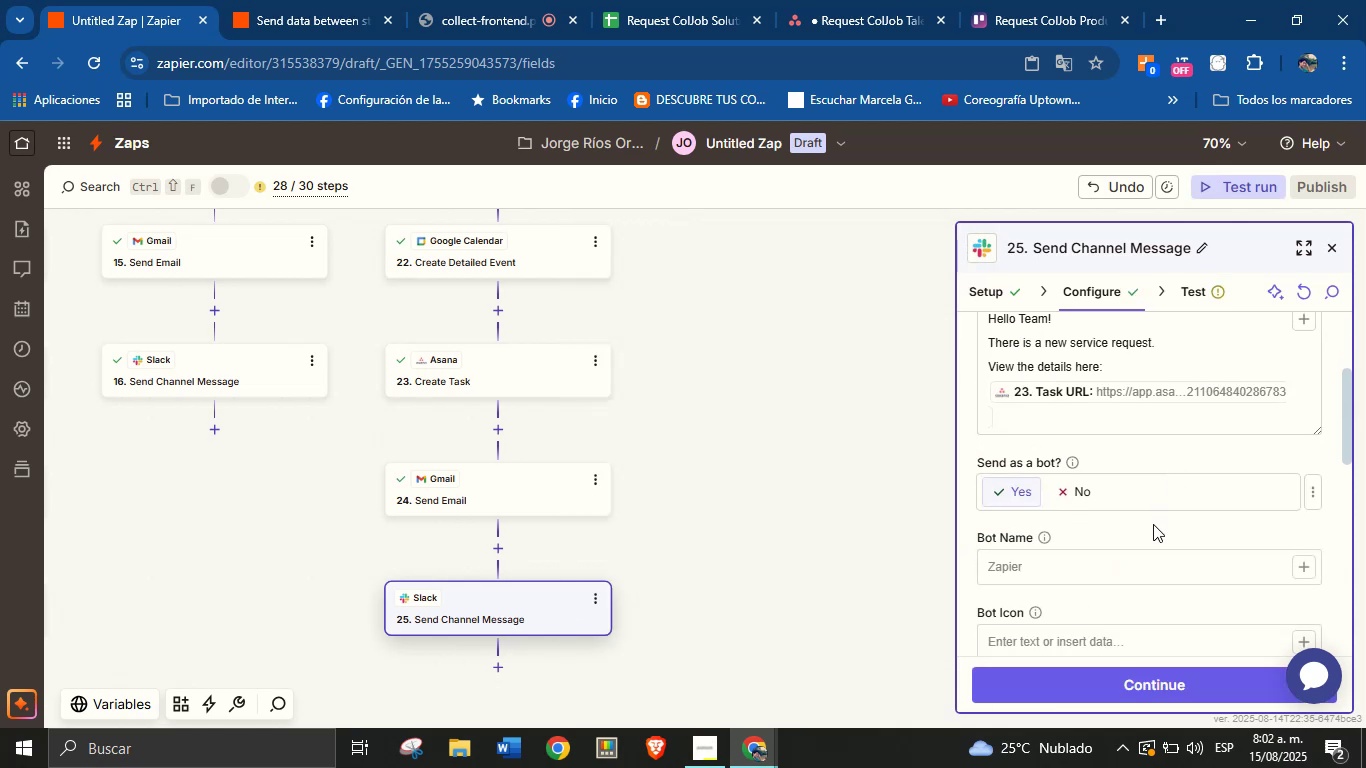 
left_click([1152, 561])
 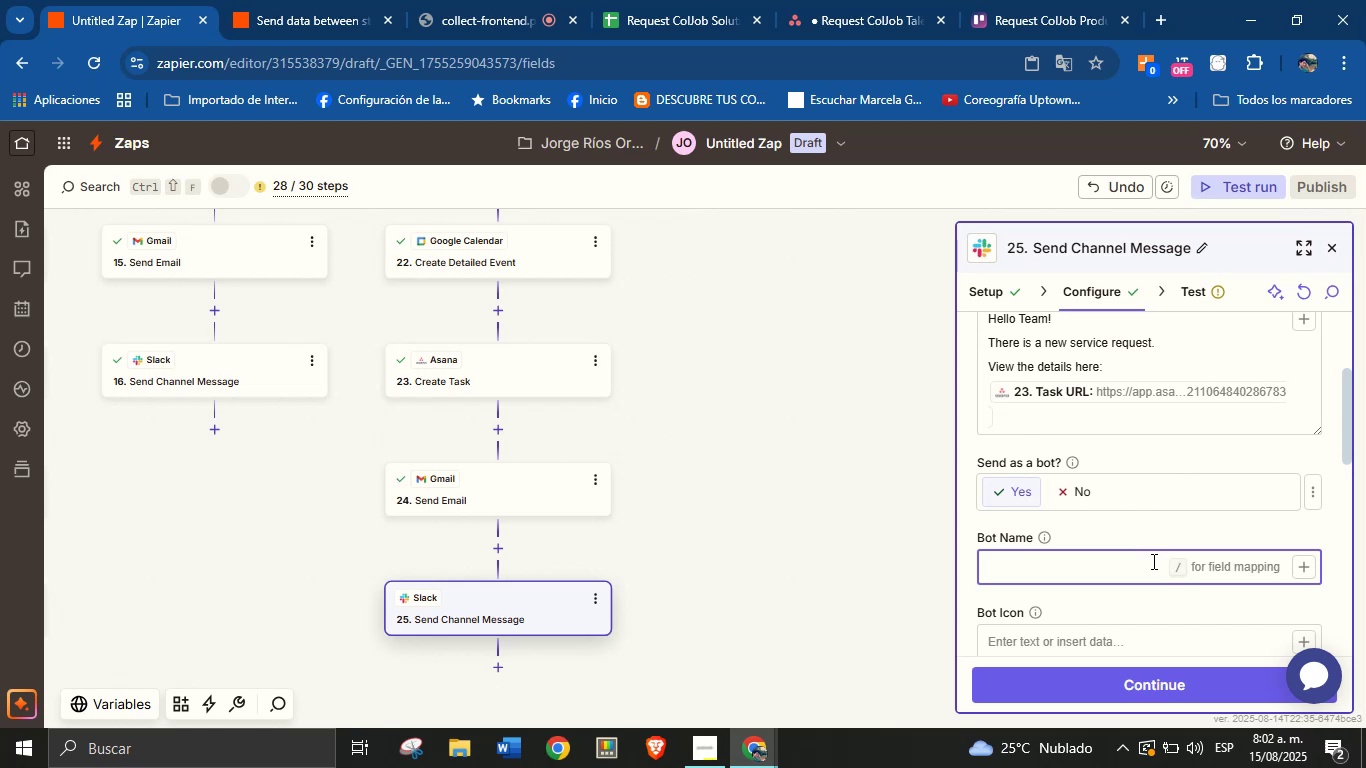 
type(Orenji from ColJob )
key(Backspace)
 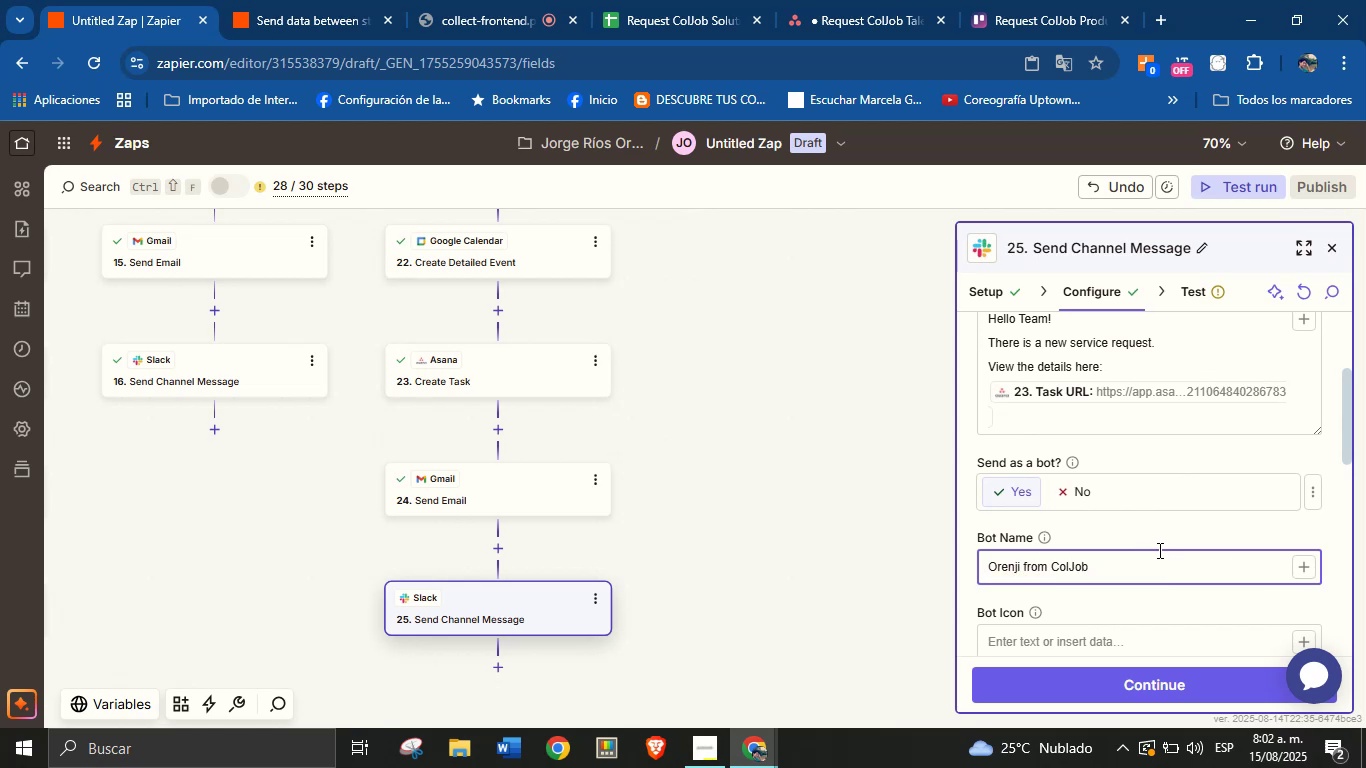 
left_click([1176, 532])
 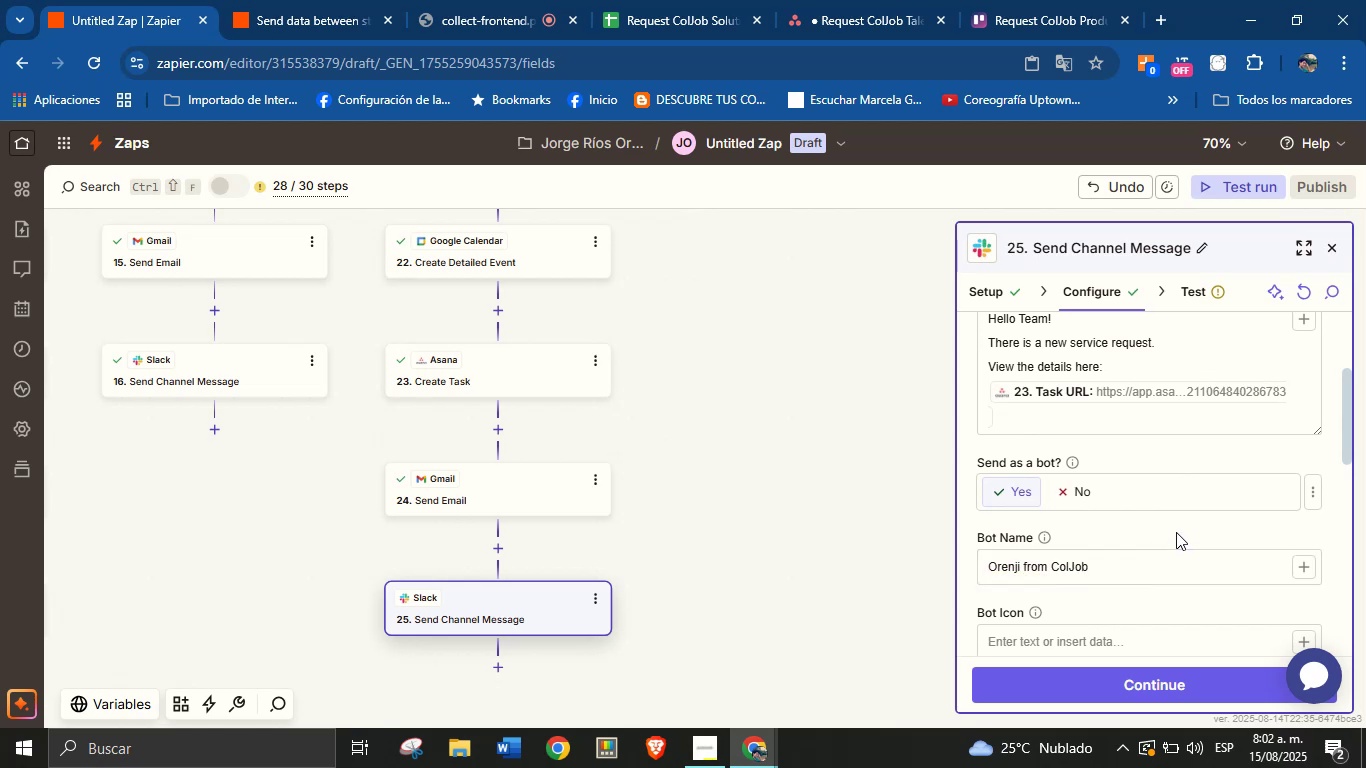 
scroll: coordinate [1175, 511], scroll_direction: down, amount: 5.0
 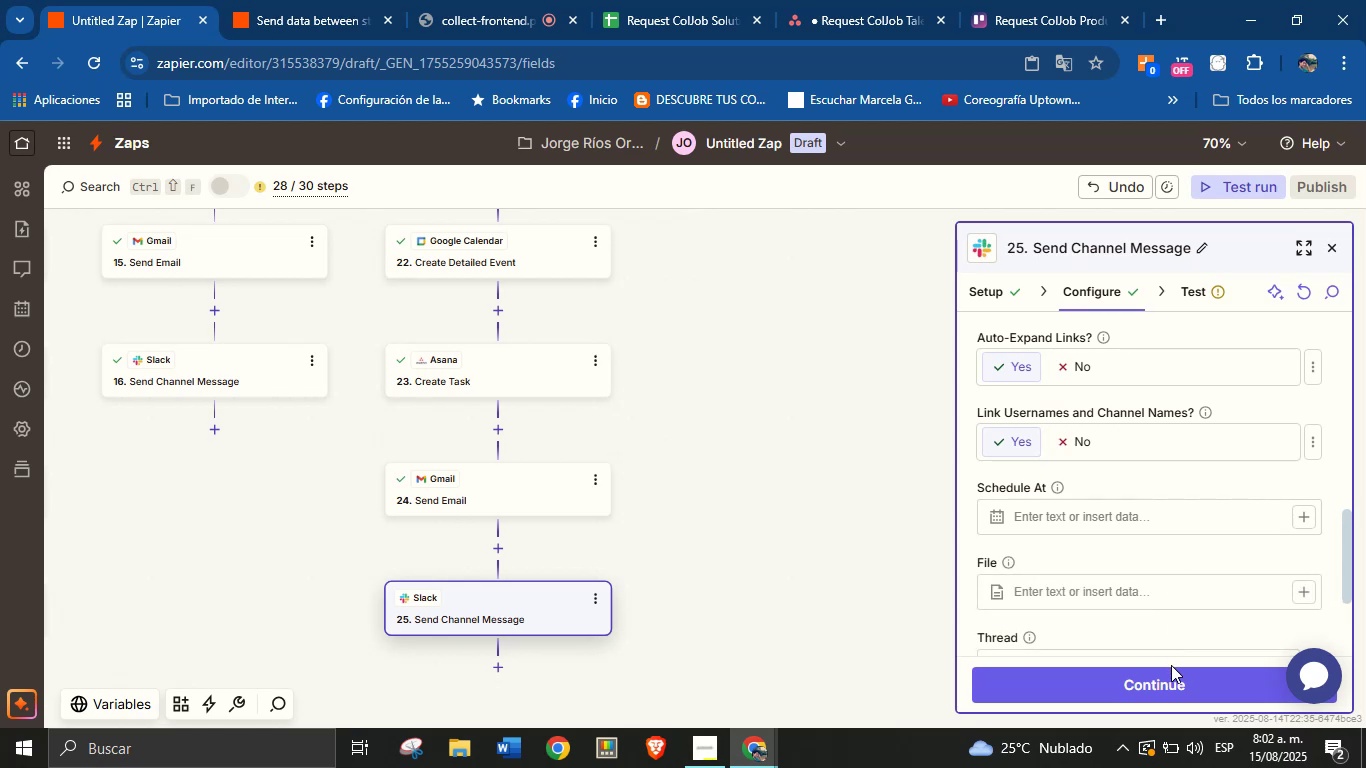 
left_click([1171, 674])
 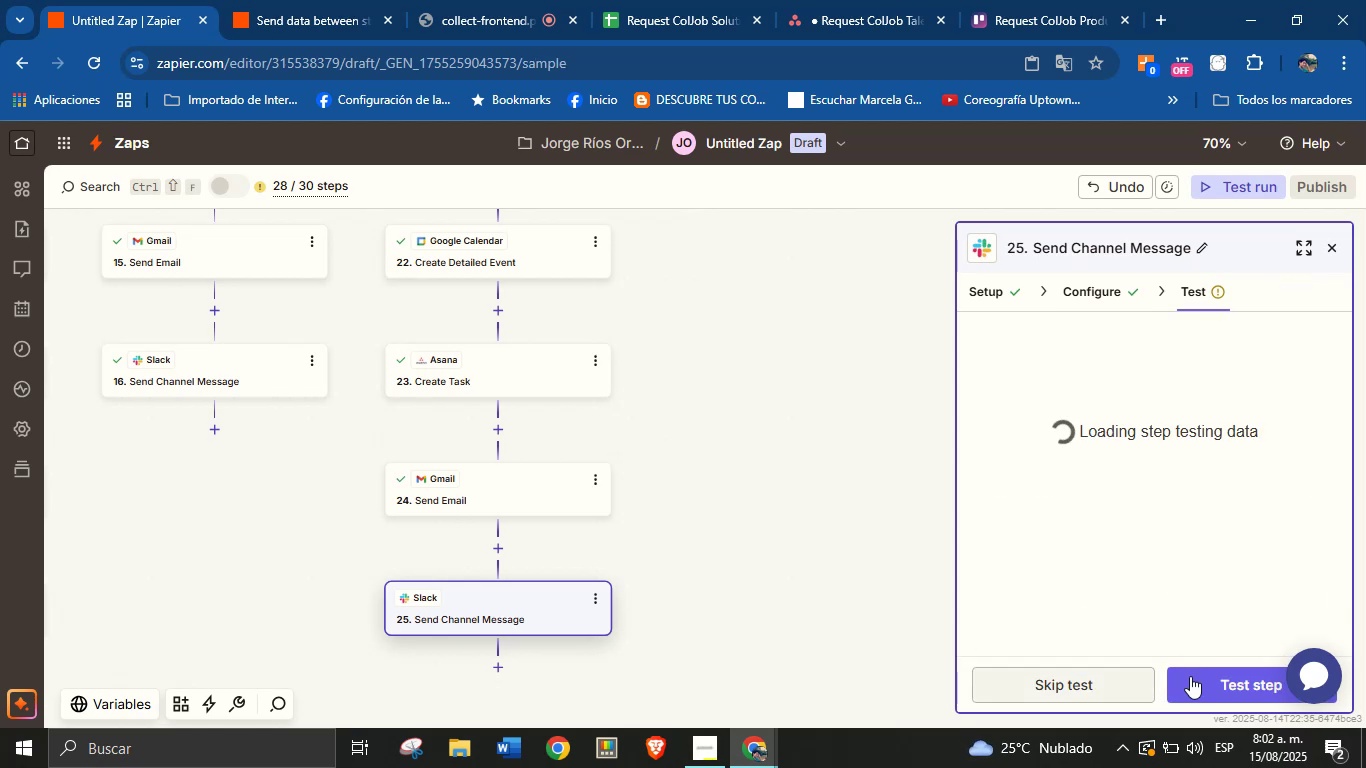 
left_click([1199, 683])
 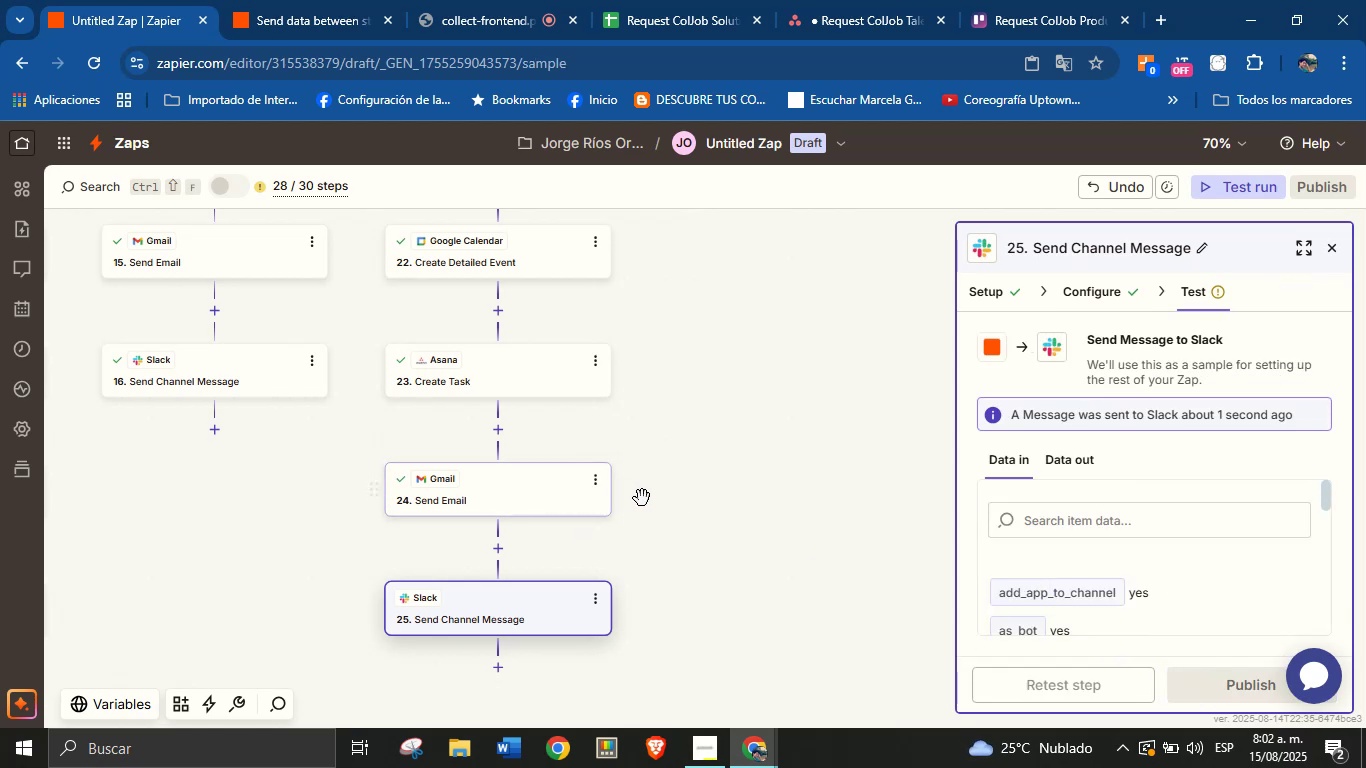 
left_click_drag(start_coordinate=[729, 423], to_coordinate=[658, 573])
 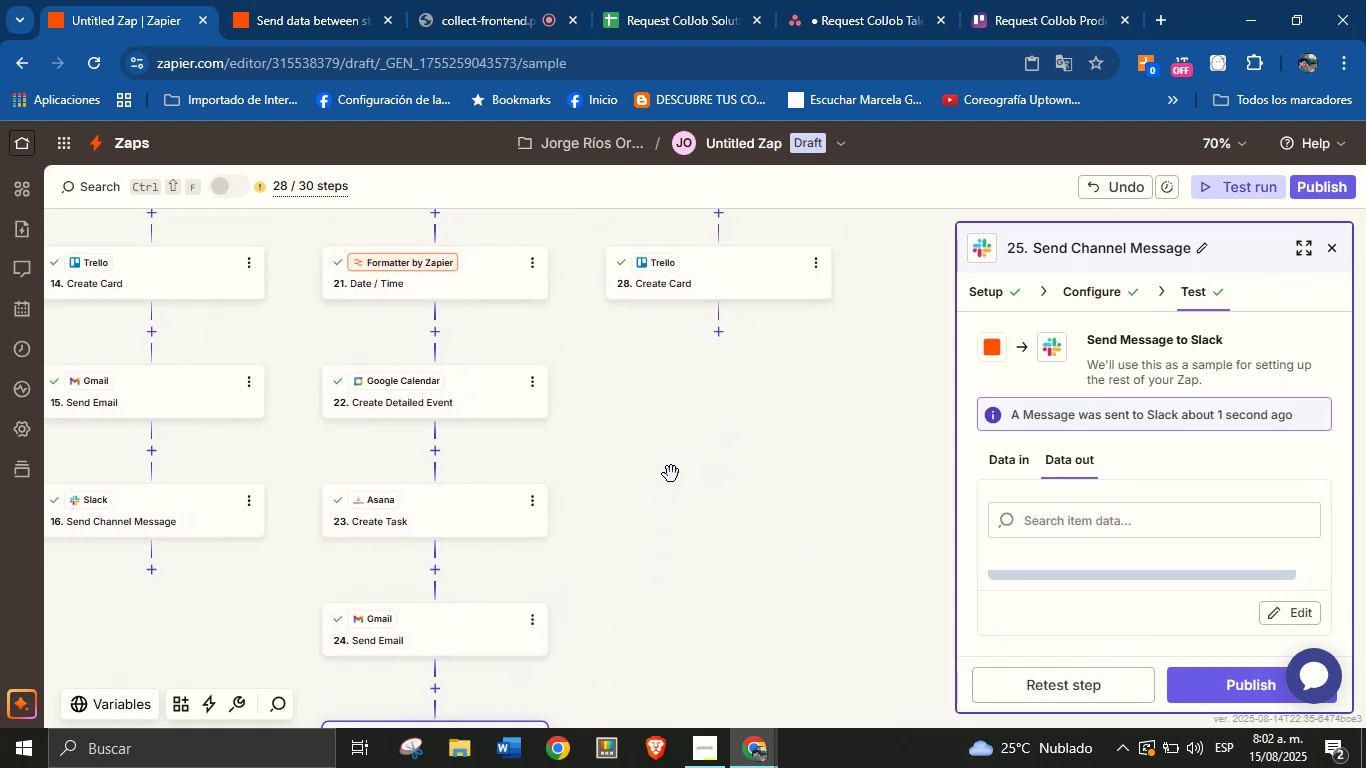 
left_click_drag(start_coordinate=[682, 440], to_coordinate=[610, 554])
 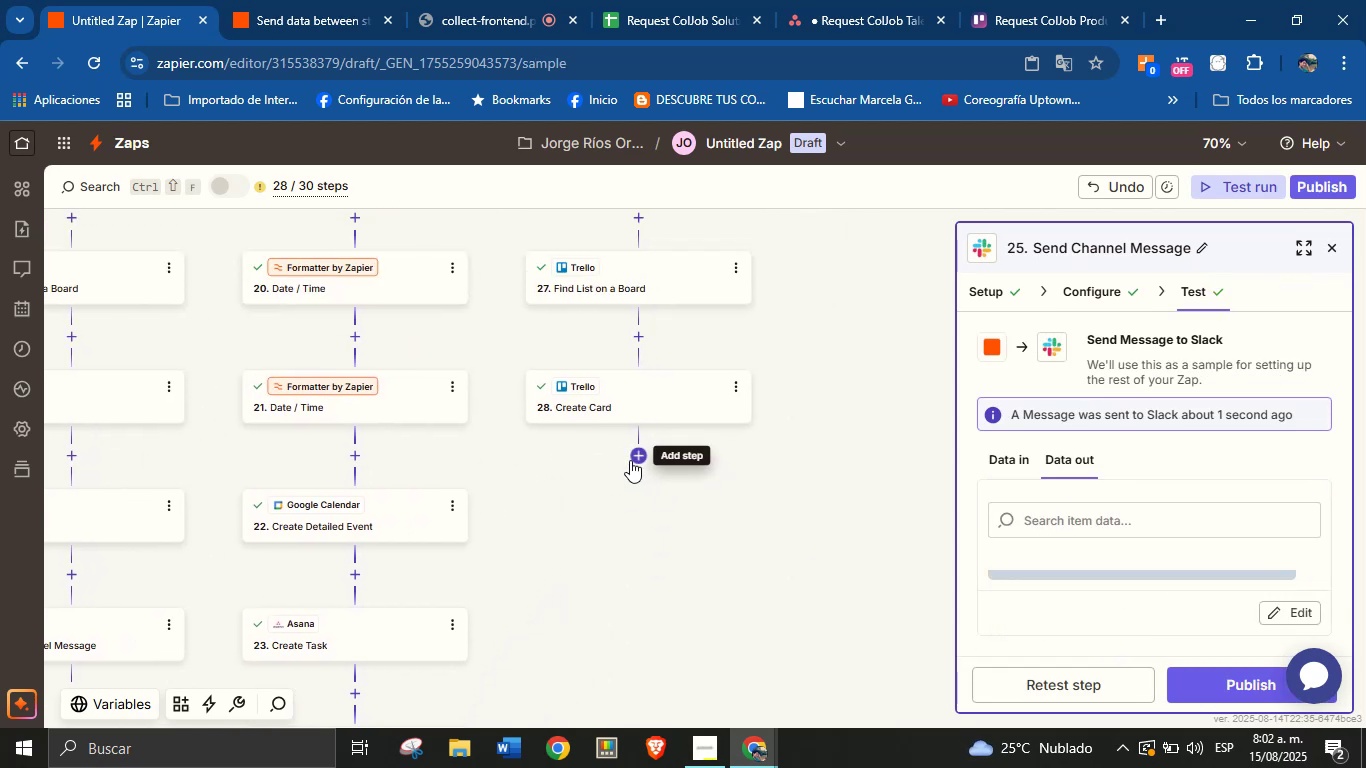 
left_click([641, 454])
 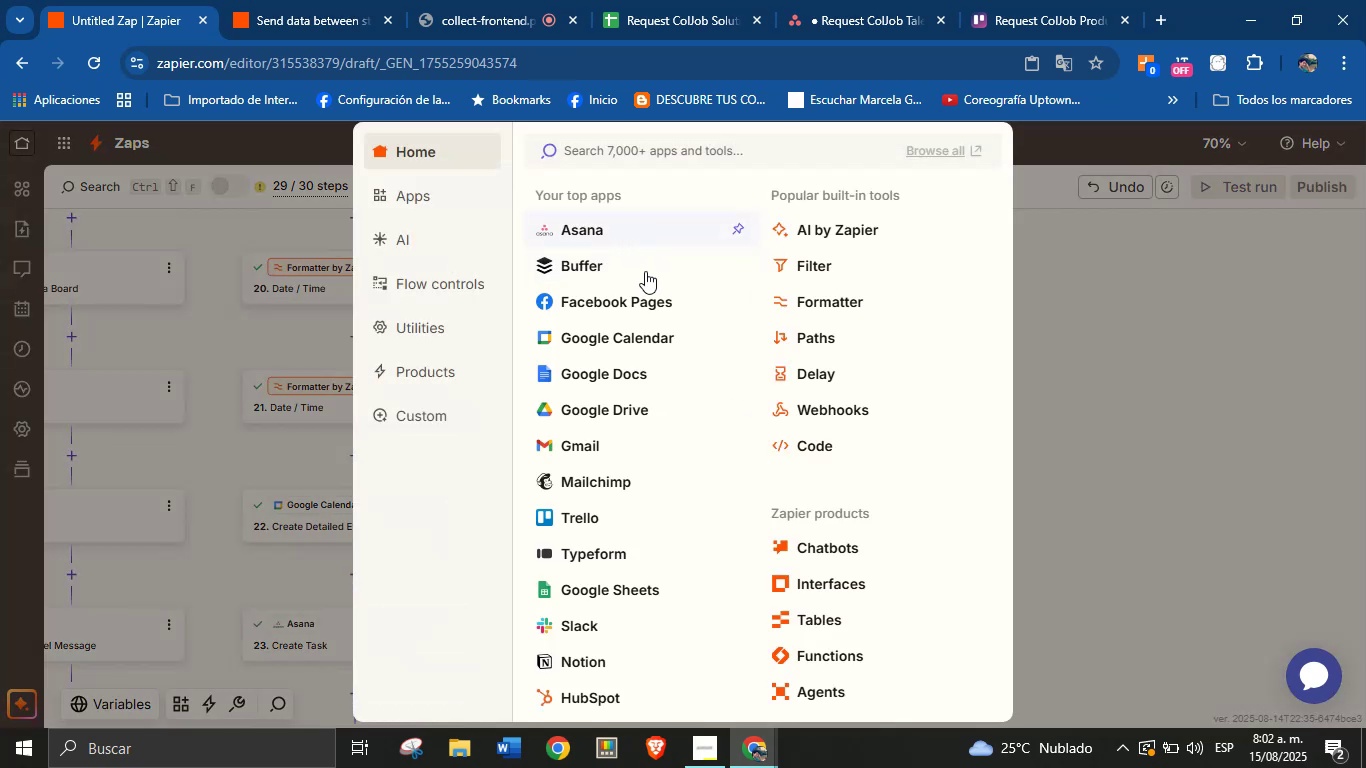 
left_click([607, 450])
 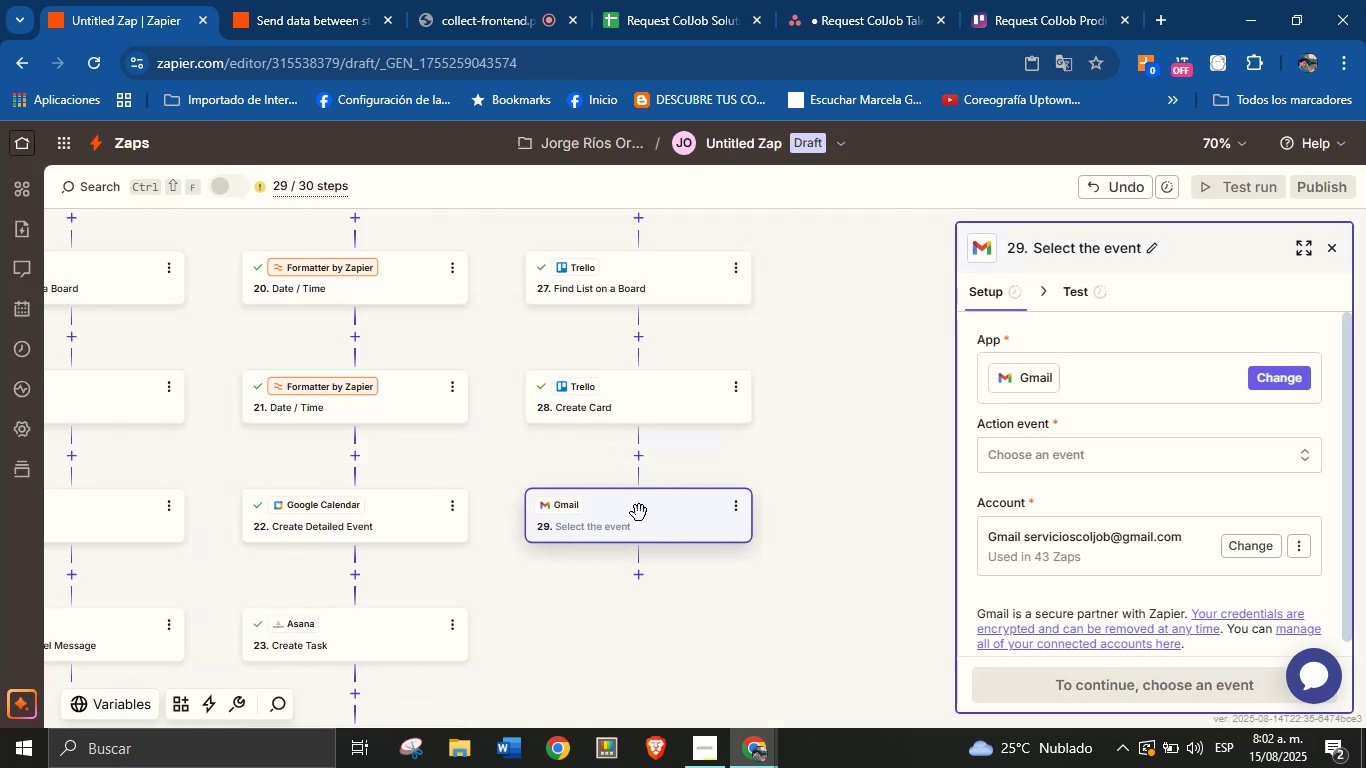 
left_click_drag(start_coordinate=[688, 619], to_coordinate=[766, 546])
 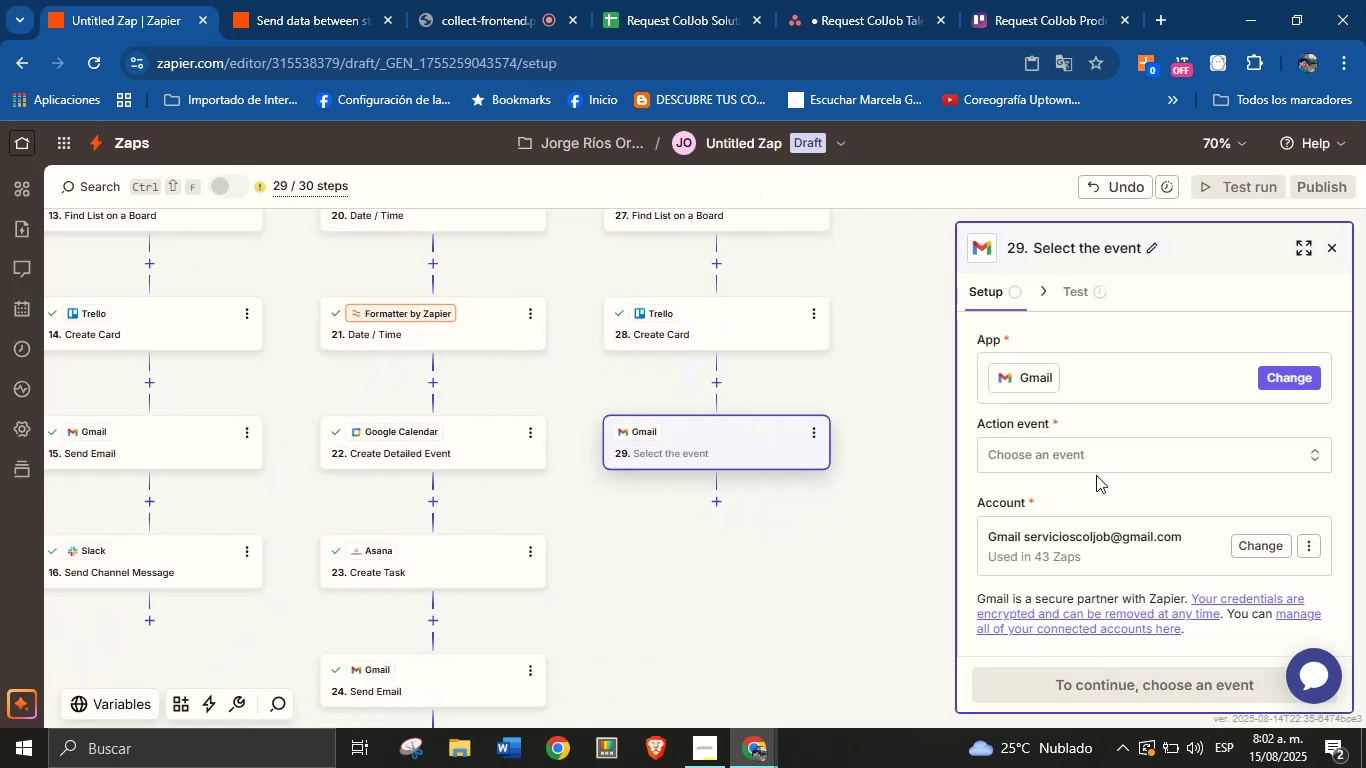 
left_click([1107, 459])
 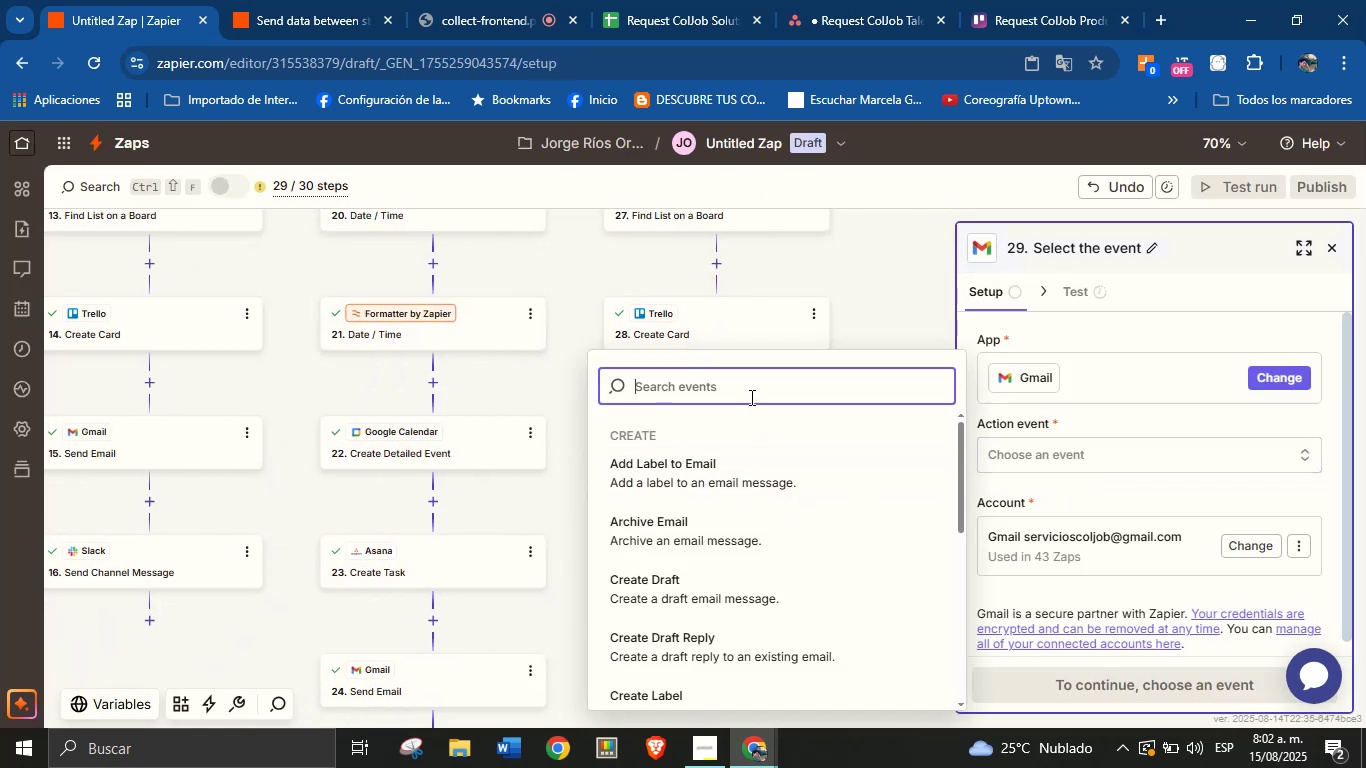 
type(send)
 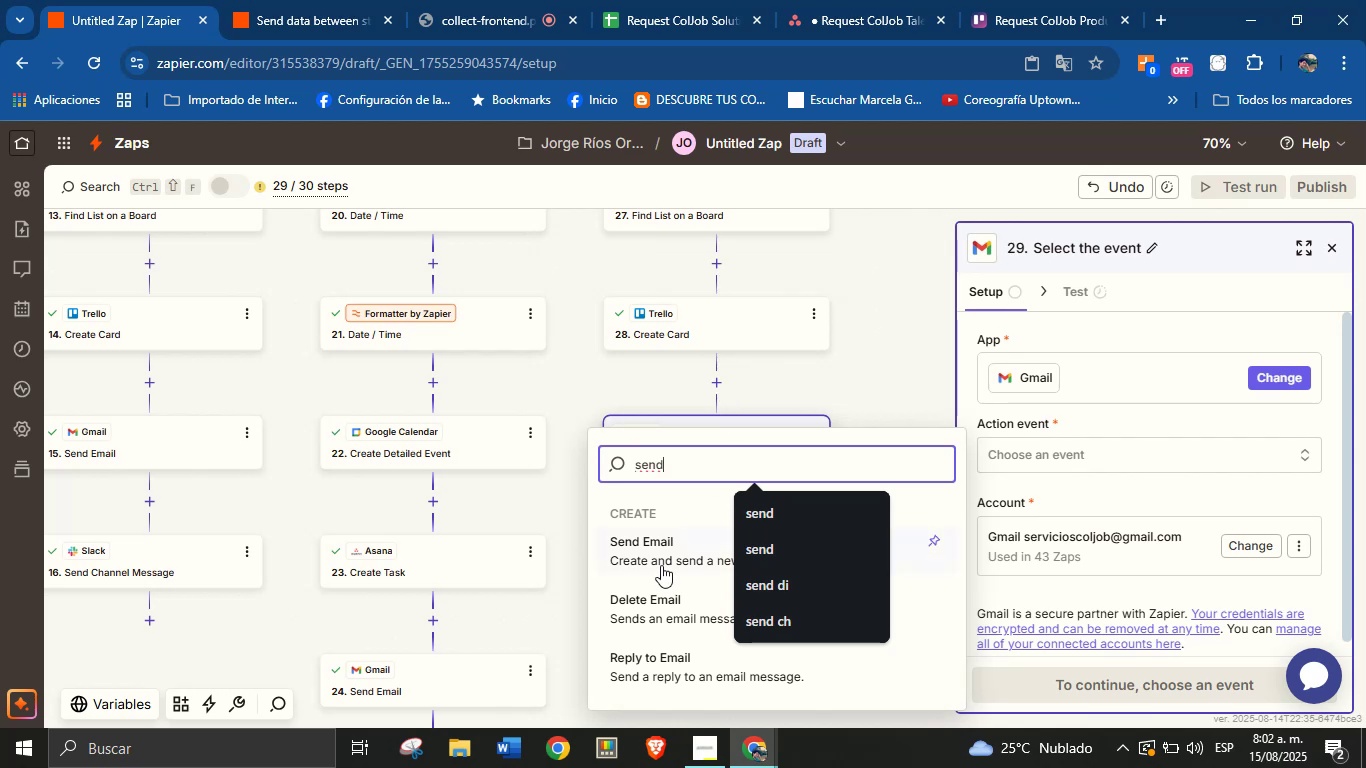 
left_click([660, 551])
 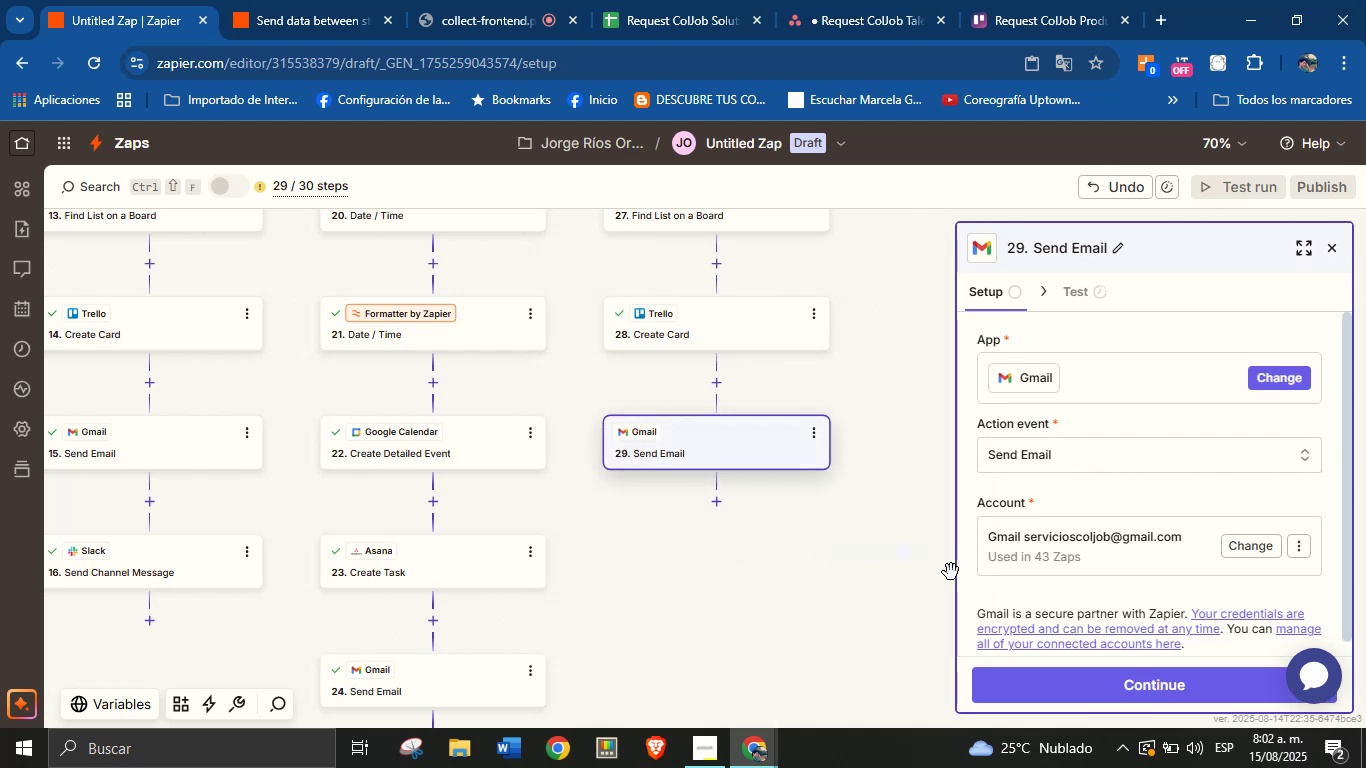 
left_click([876, 573])
 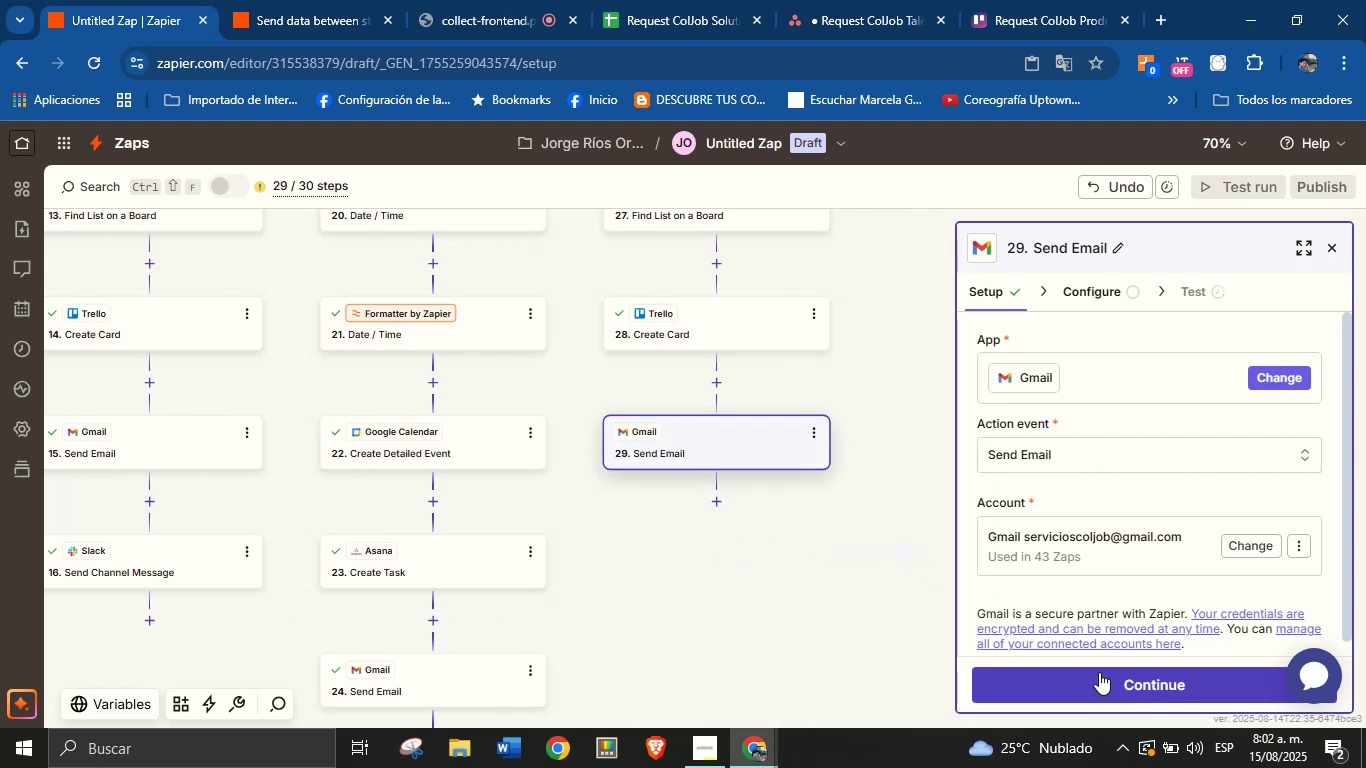 
left_click([1099, 672])
 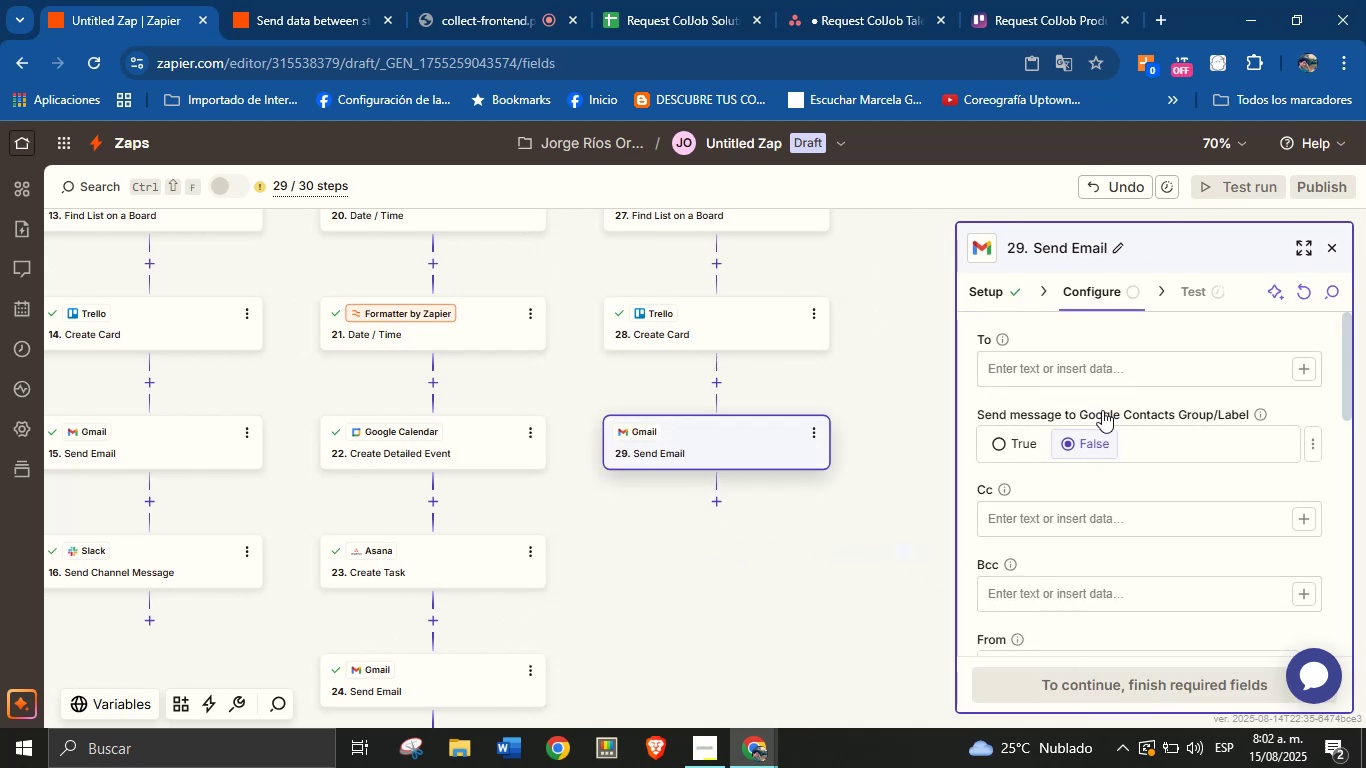 
left_click([1311, 371])
 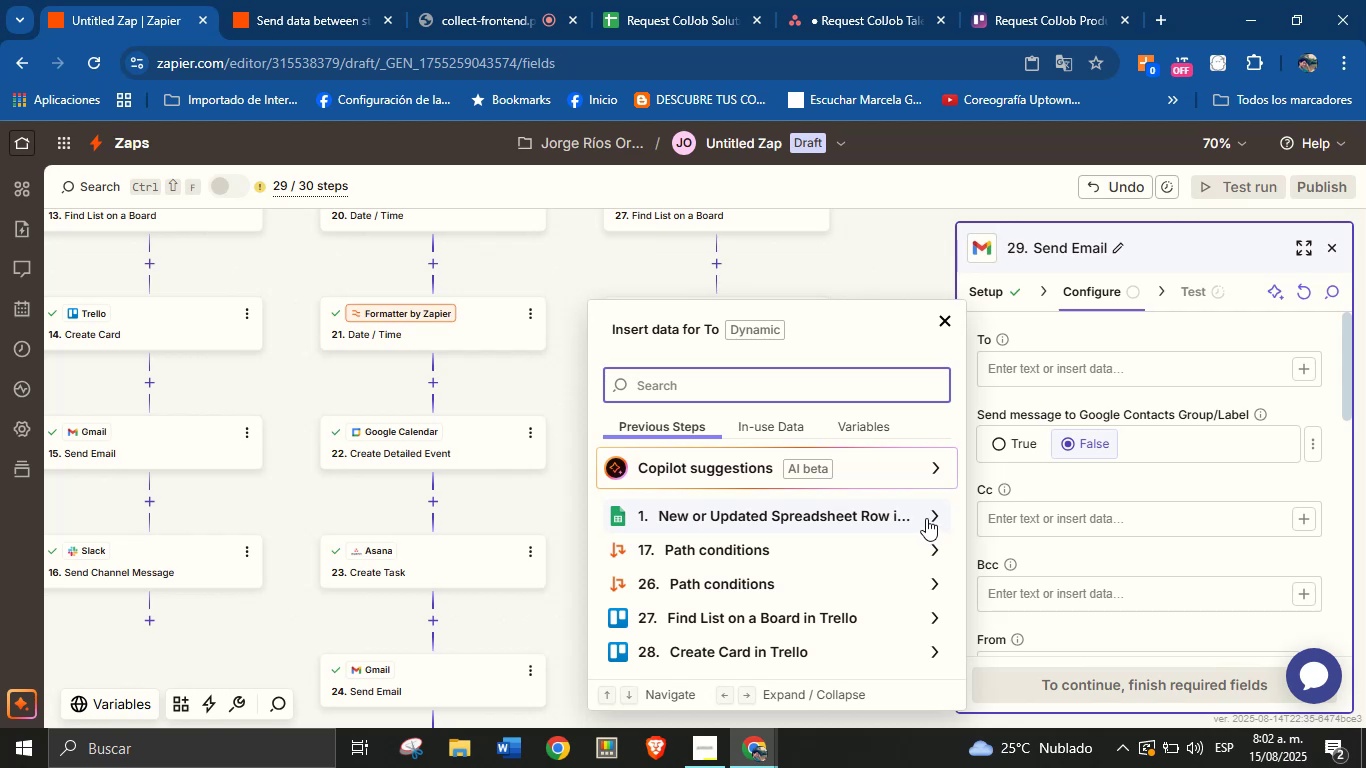 
type(nam)
 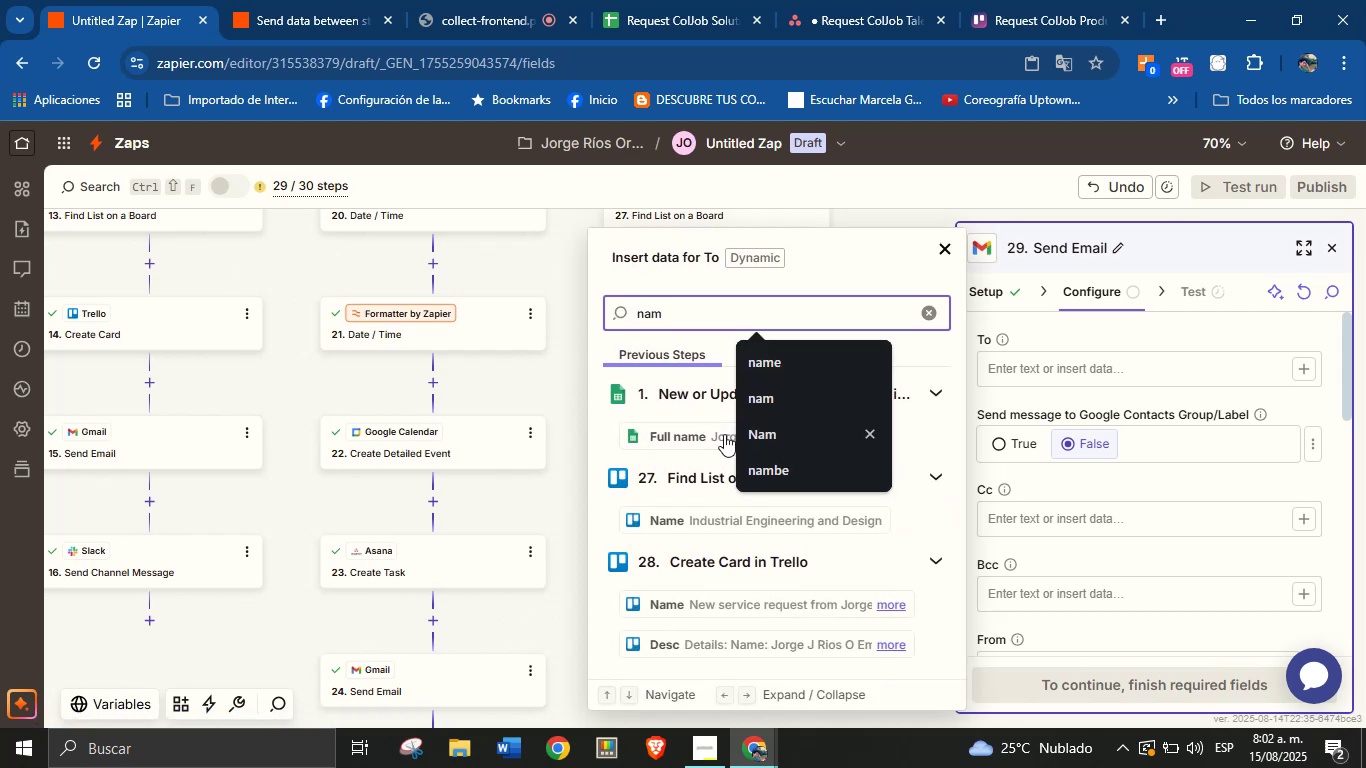 
left_click([665, 437])
 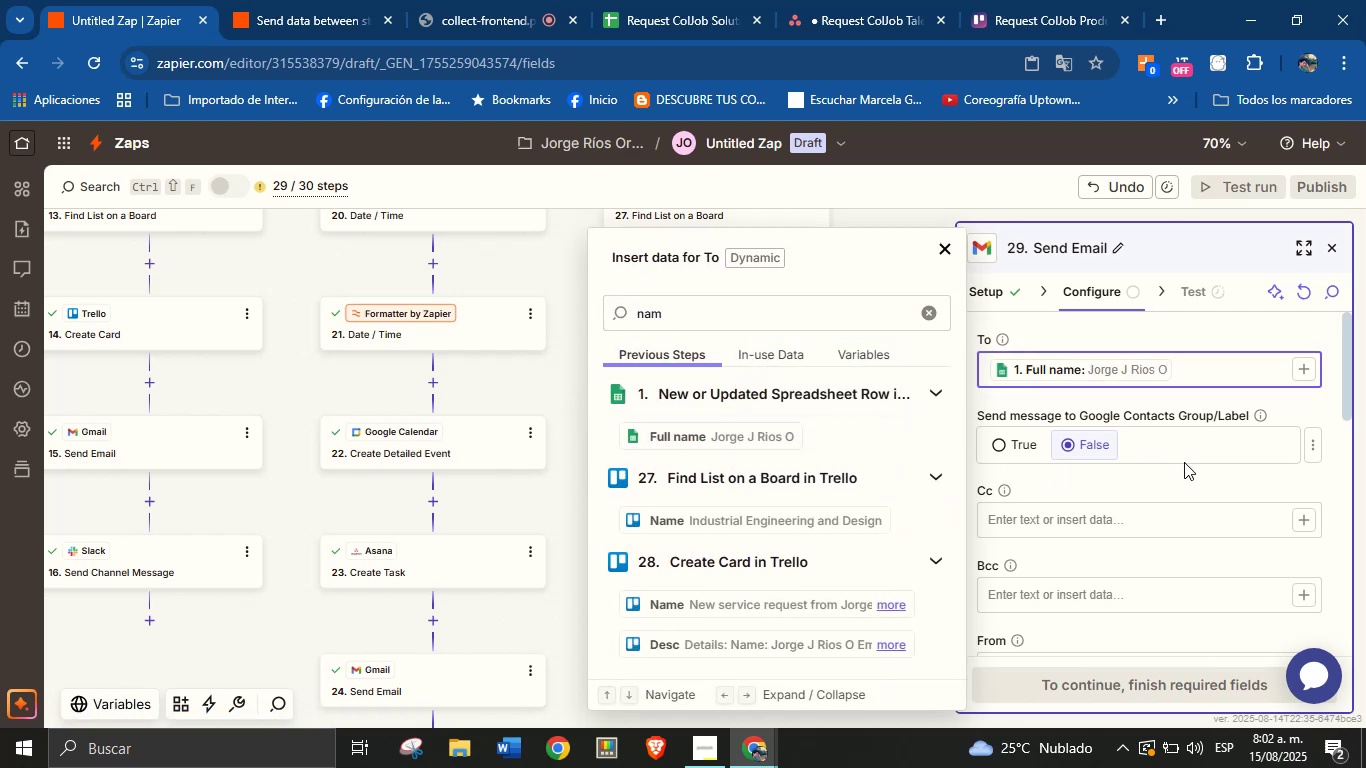 
left_click([1177, 475])
 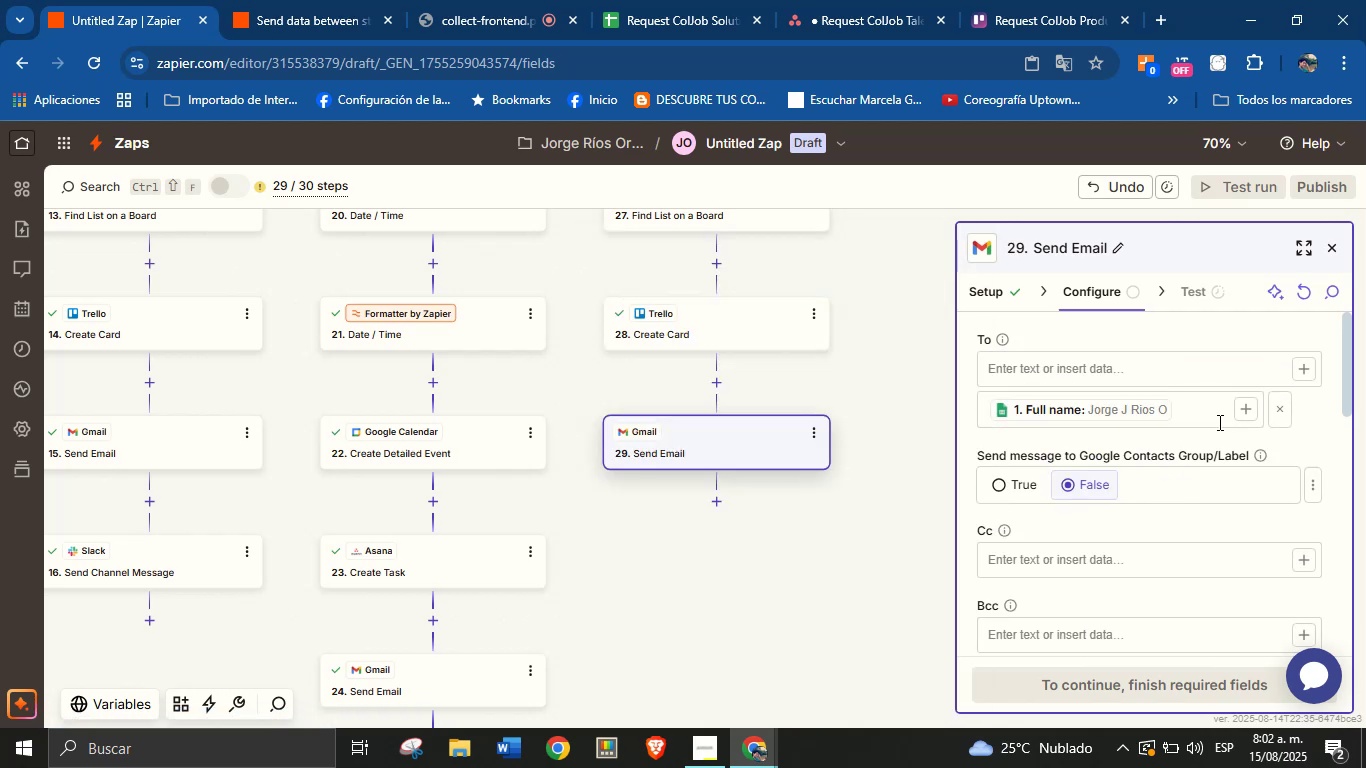 
left_click([1280, 413])
 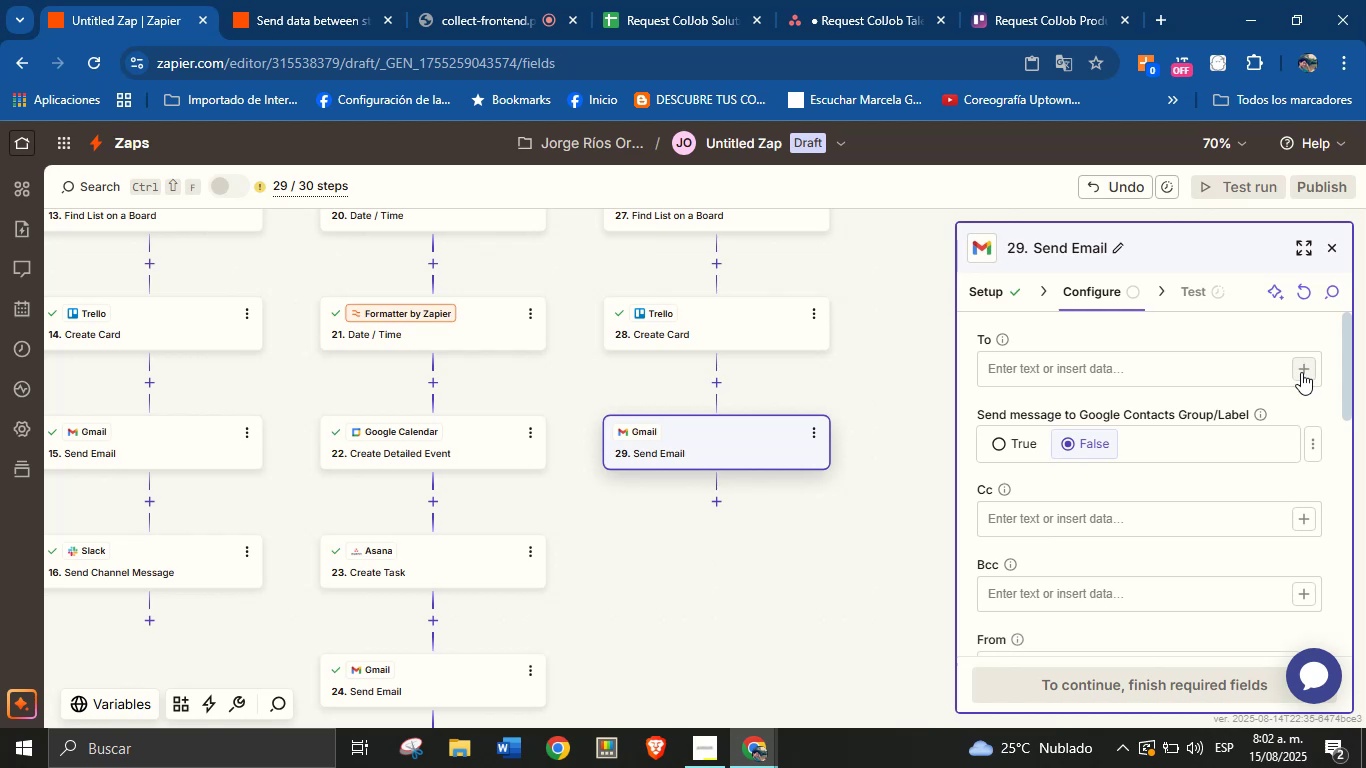 
left_click([1304, 366])
 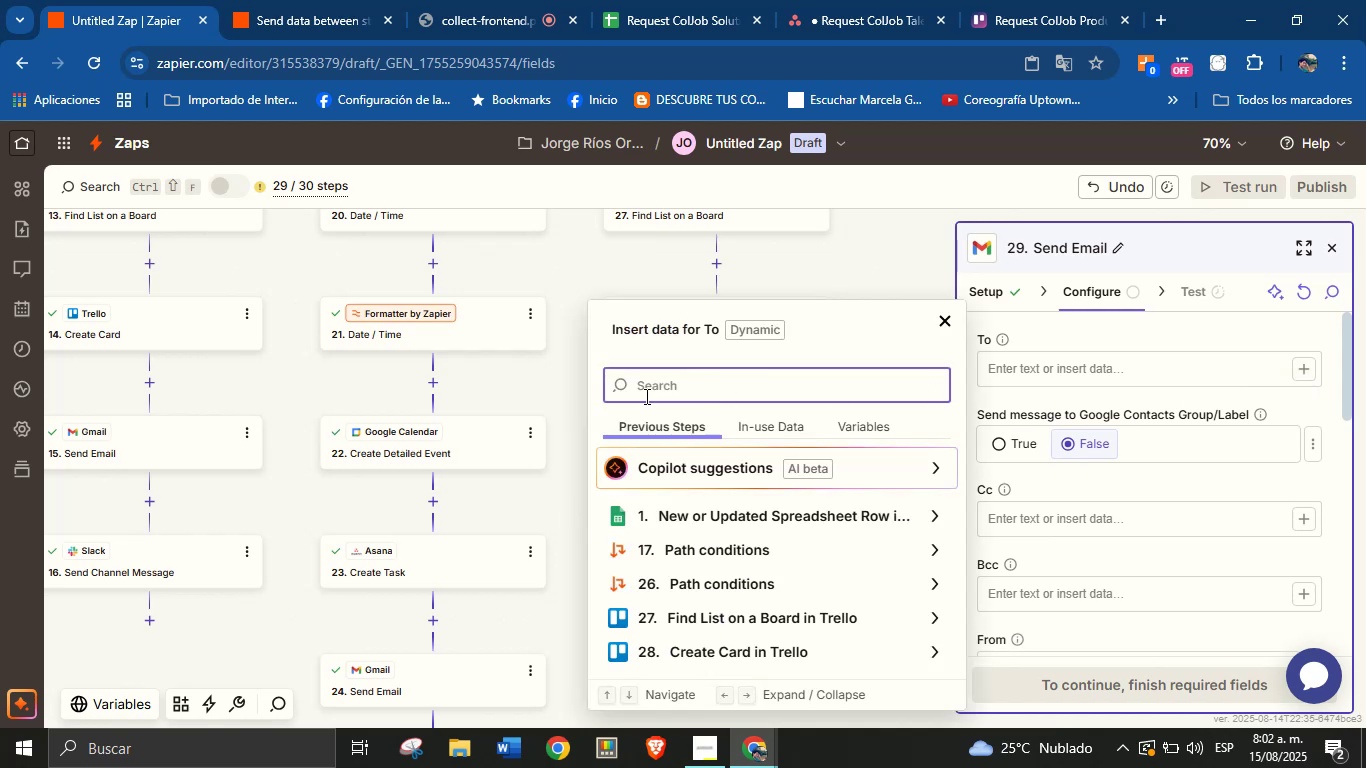 
type(email)
 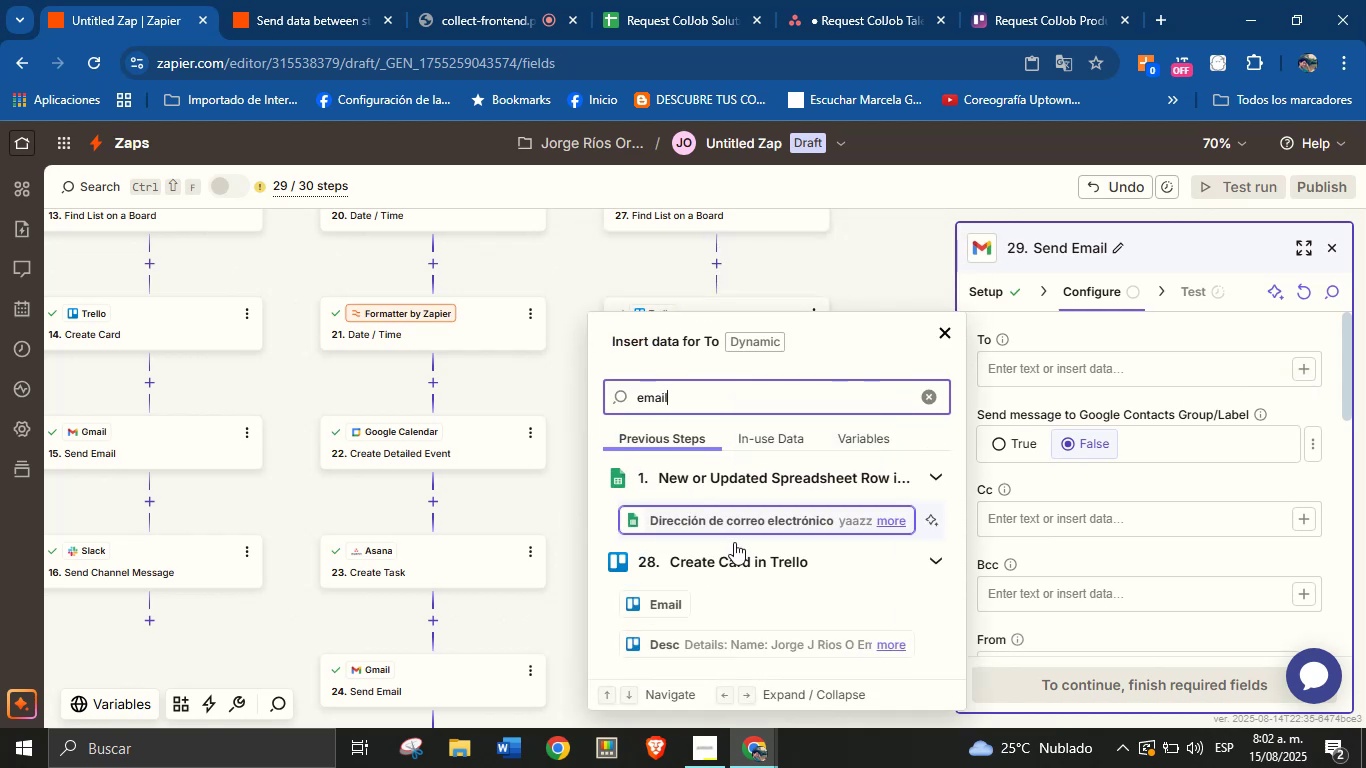 
left_click([737, 517])
 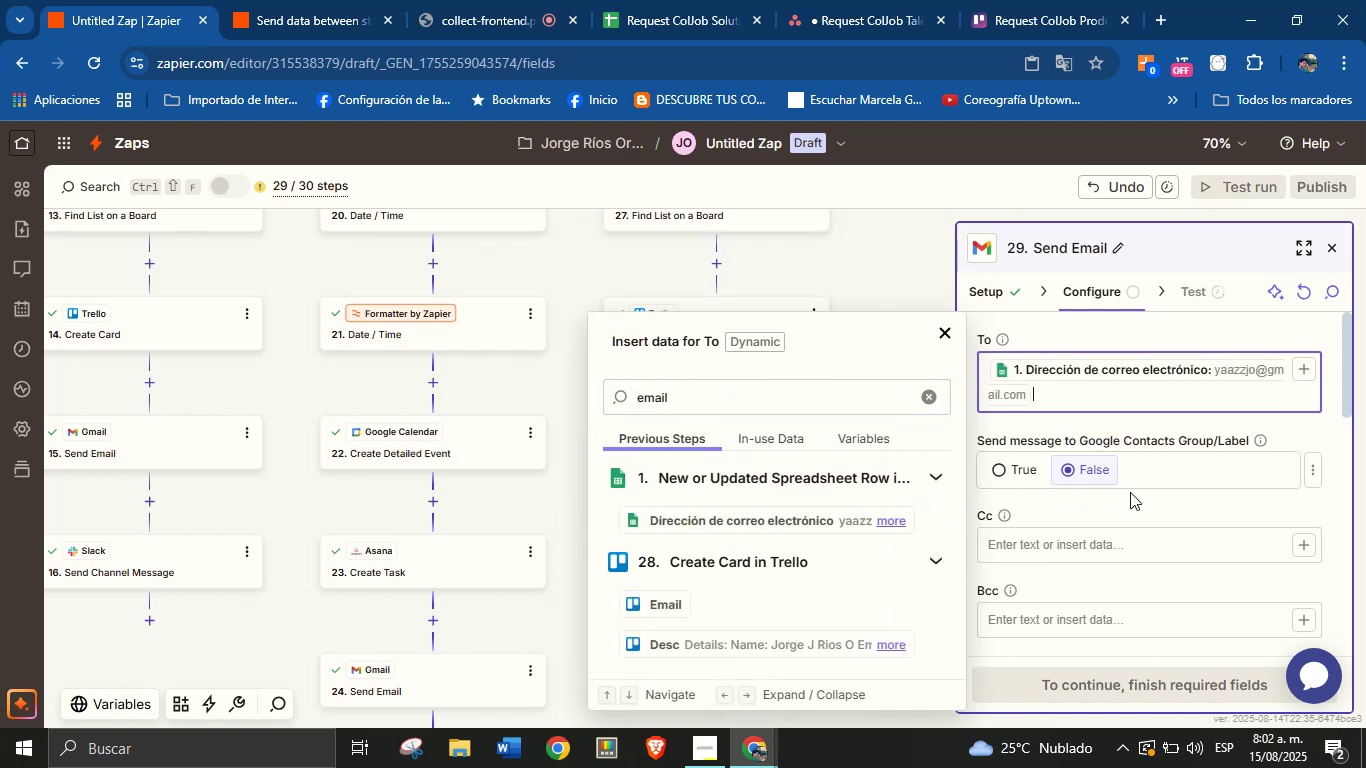 
left_click([1130, 492])
 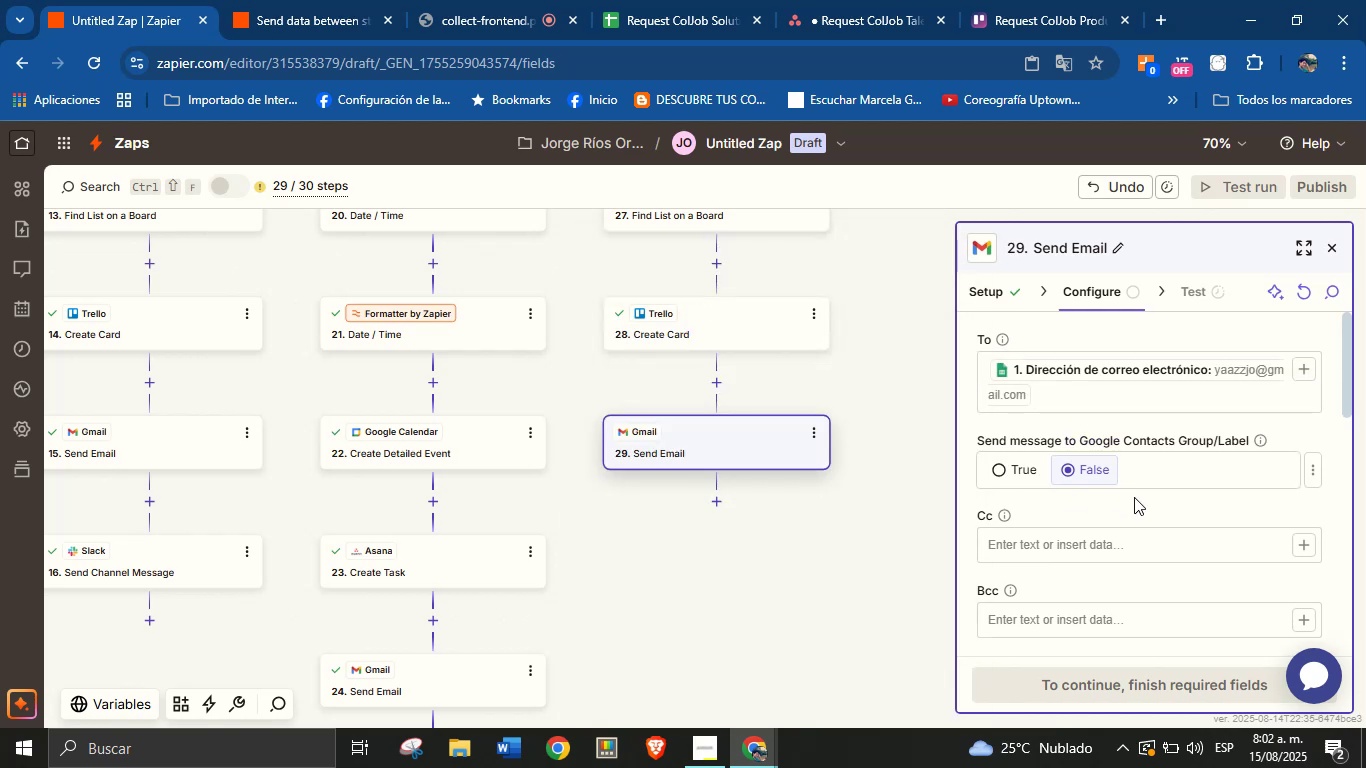 
scroll: coordinate [1145, 516], scroll_direction: down, amount: 2.0
 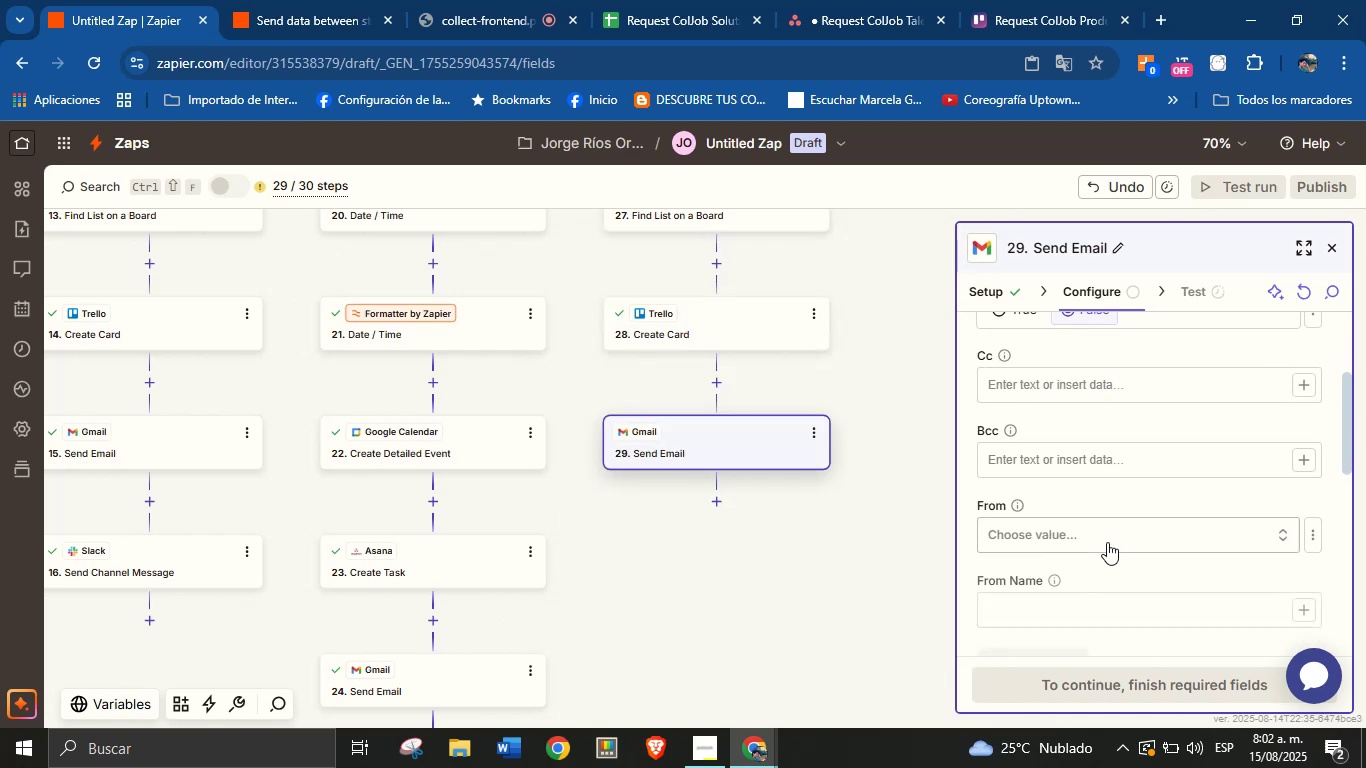 
left_click([1100, 541])
 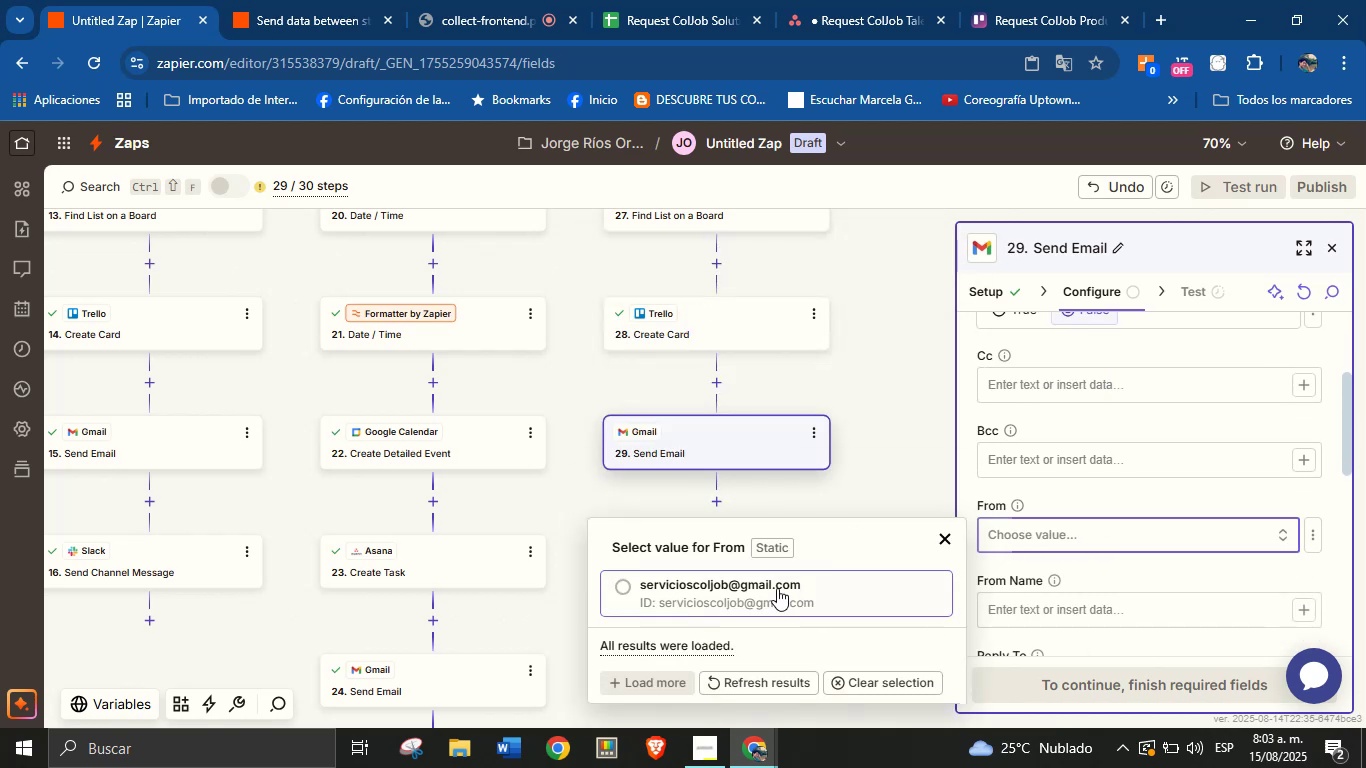 
left_click([743, 585])
 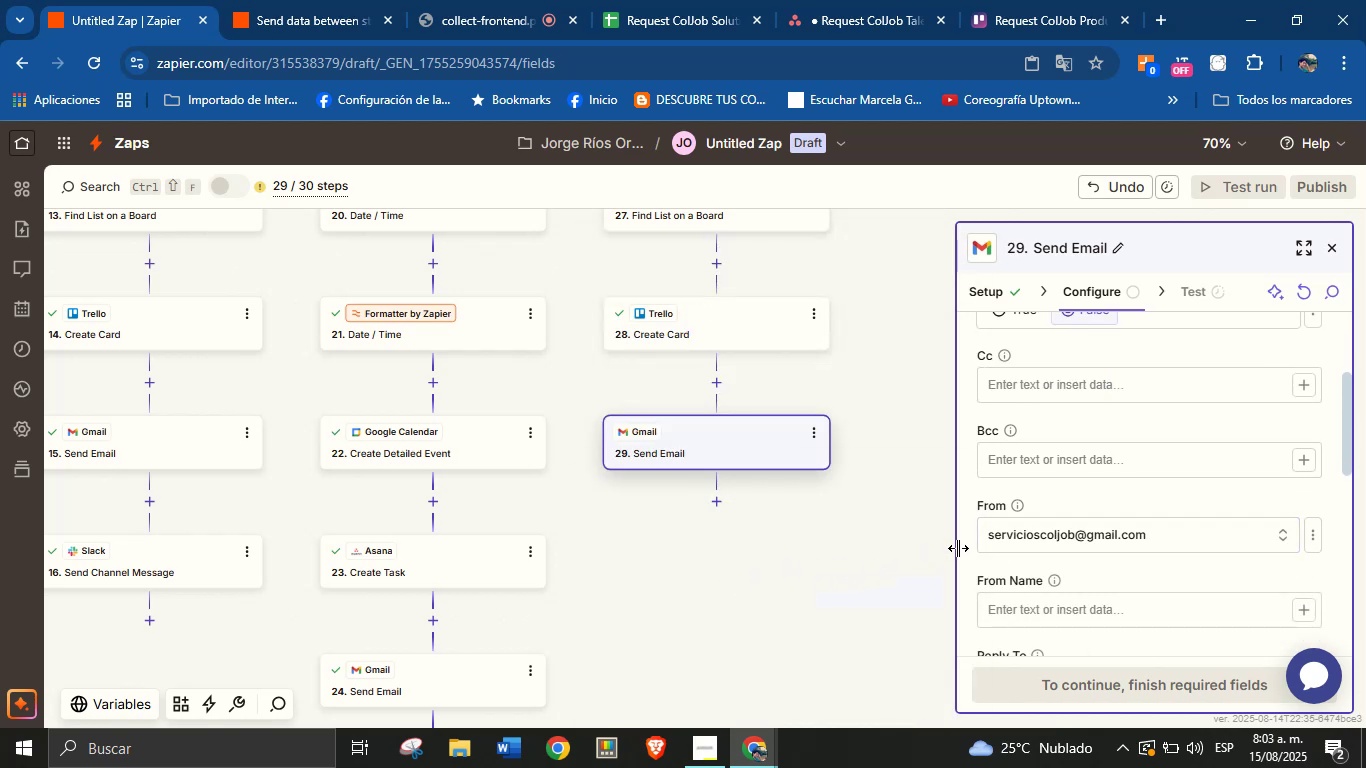 
left_click([1081, 570])
 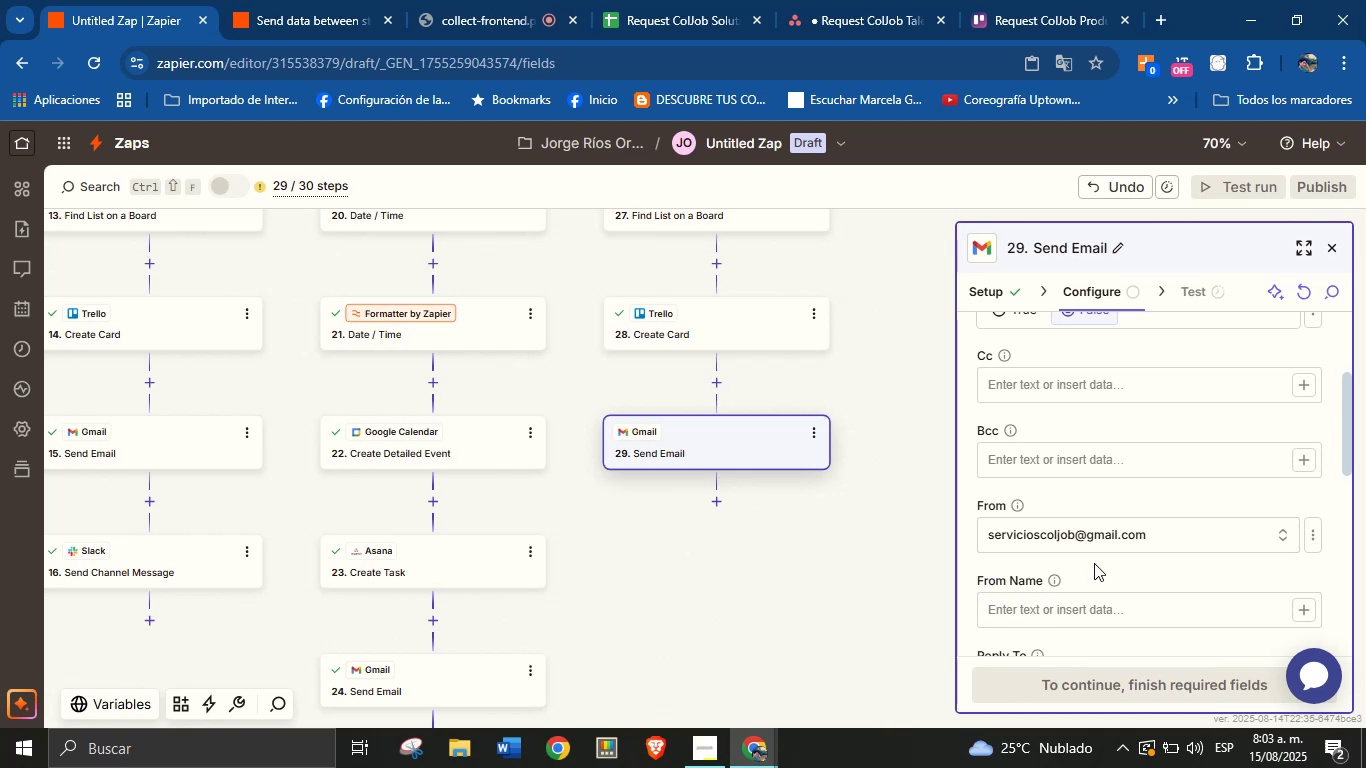 
scroll: coordinate [1109, 543], scroll_direction: down, amount: 1.0
 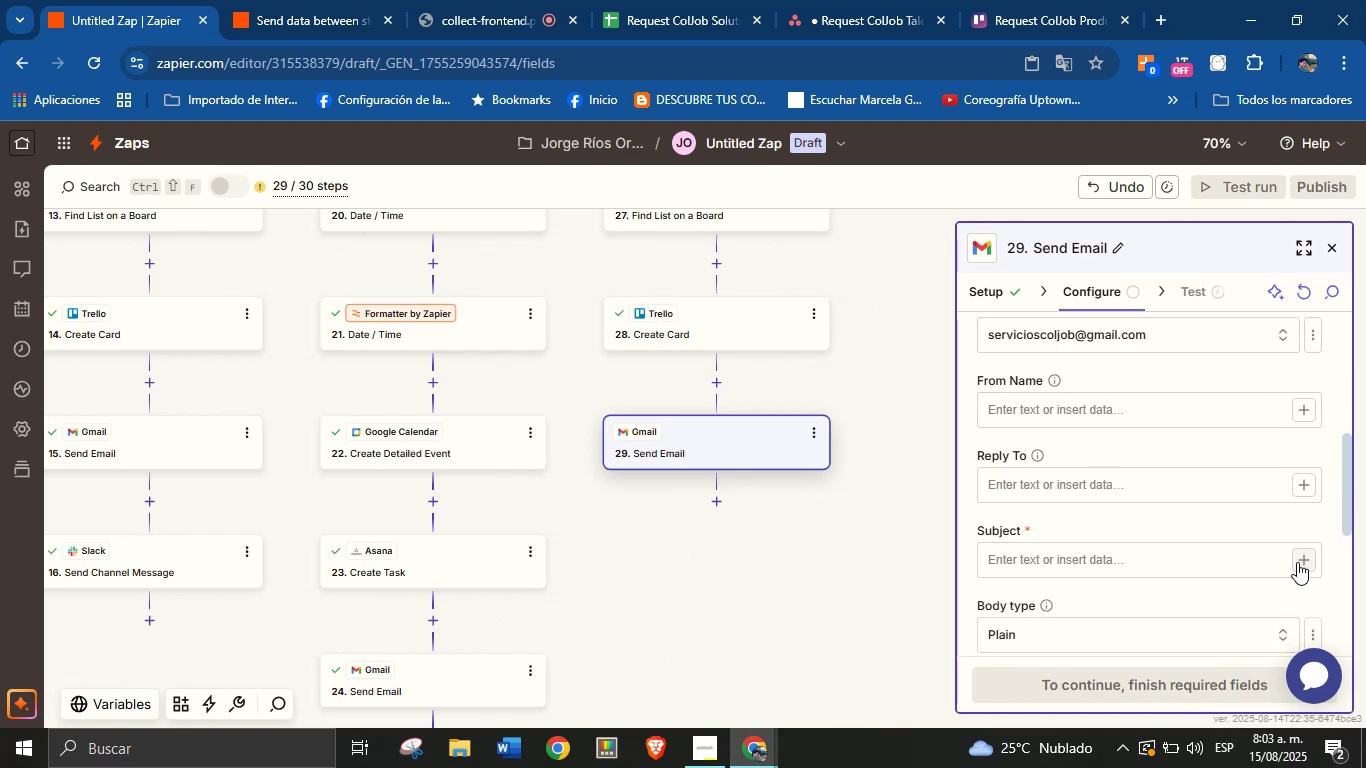 
left_click([1180, 563])
 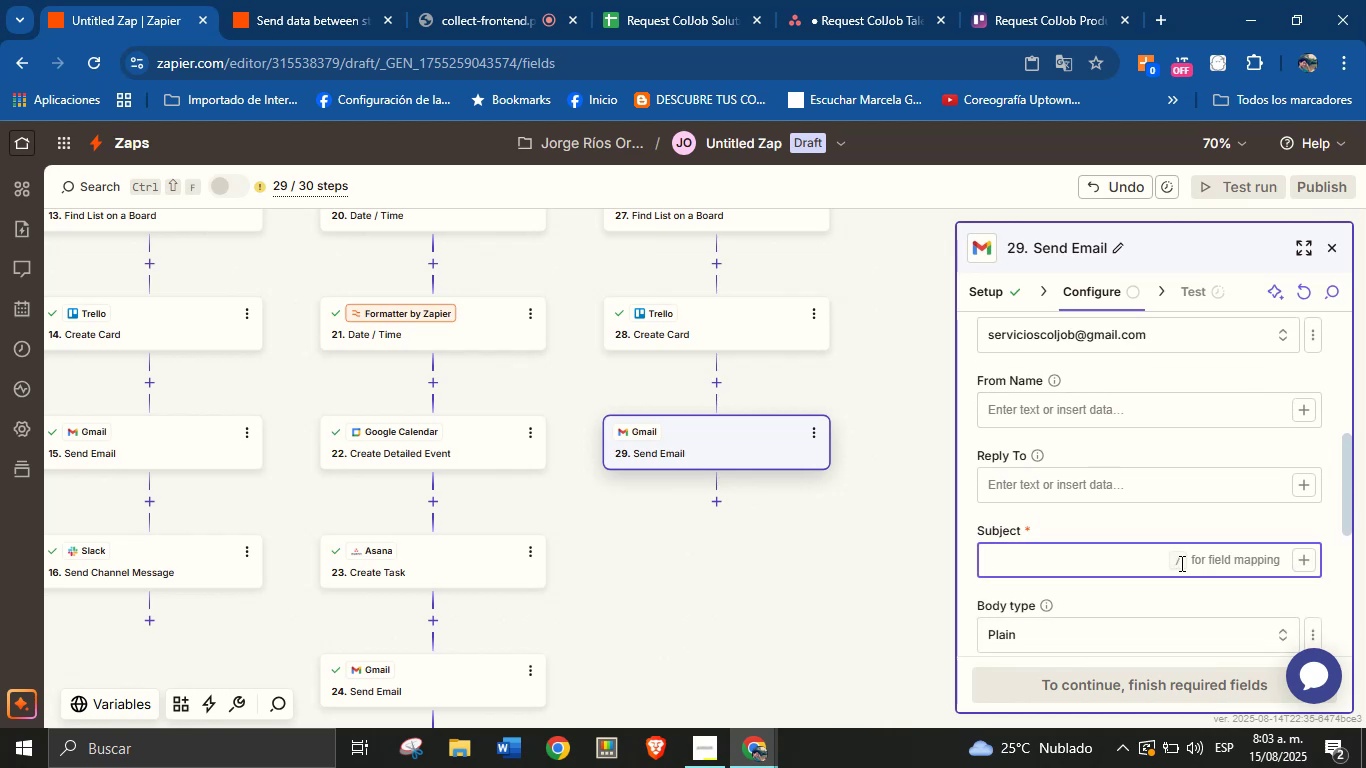 
type(New service request from )
 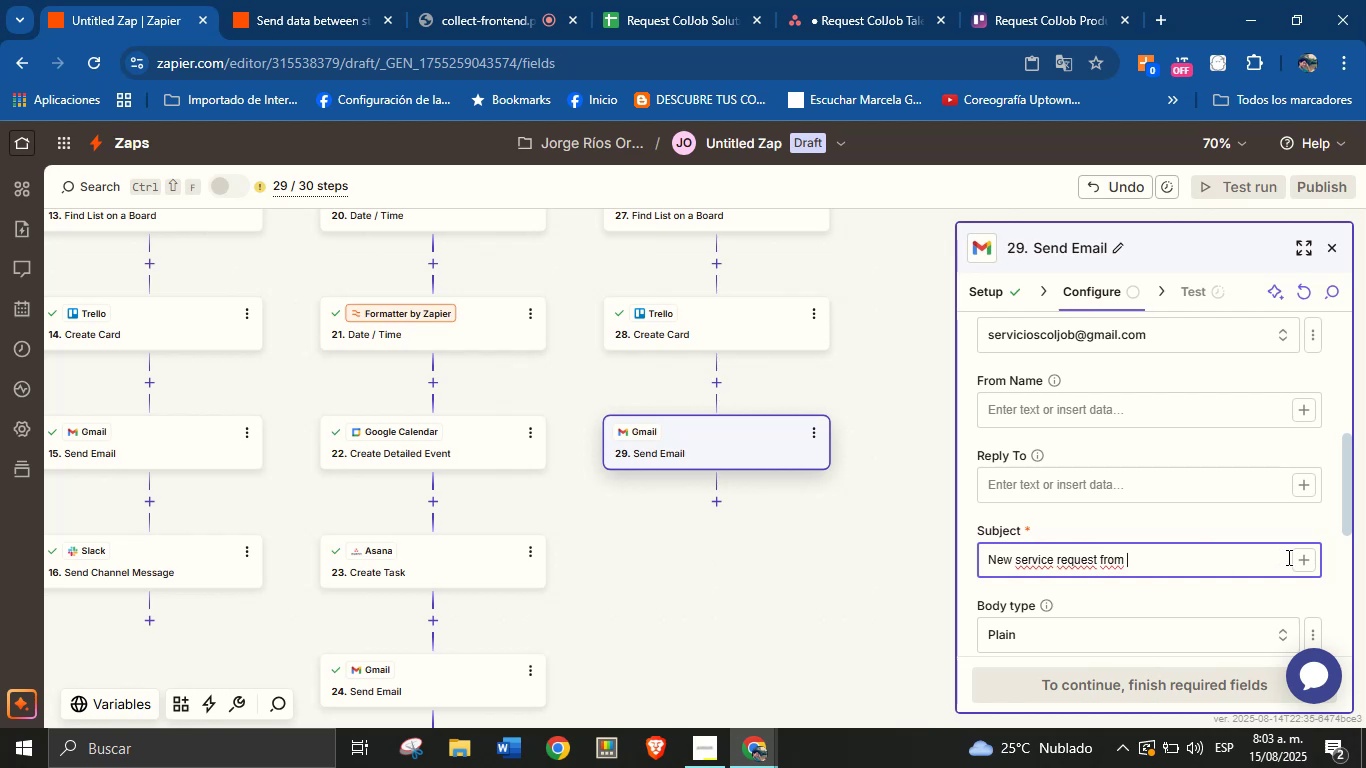 
left_click([1300, 567])
 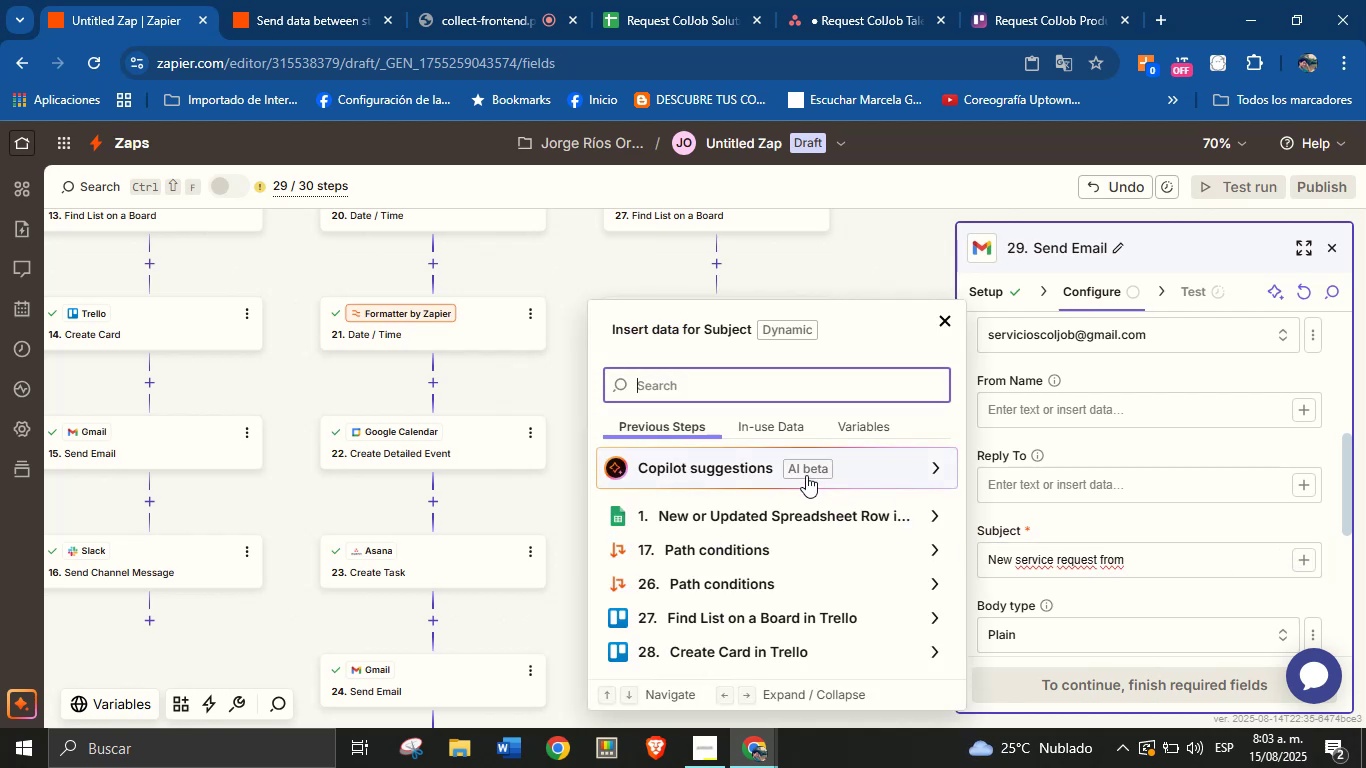 
type(name)
 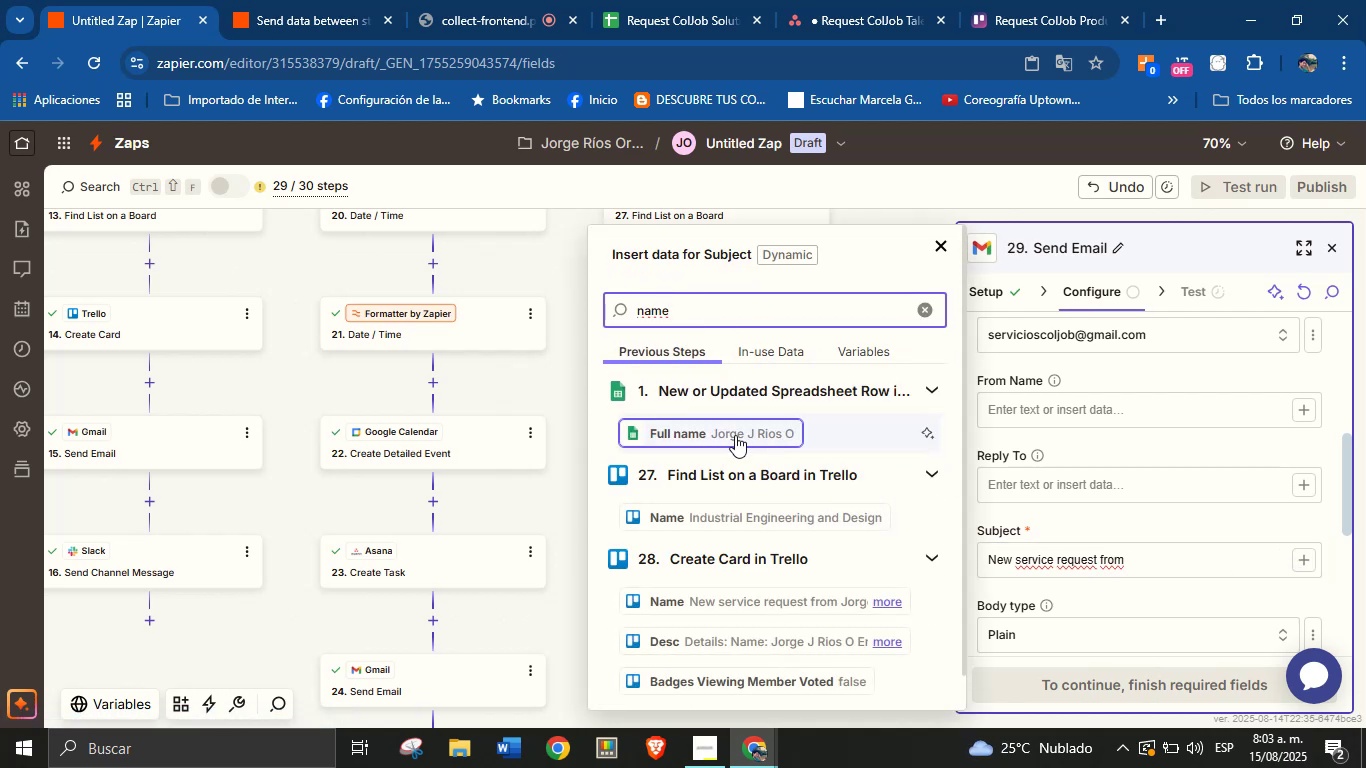 
left_click([735, 435])
 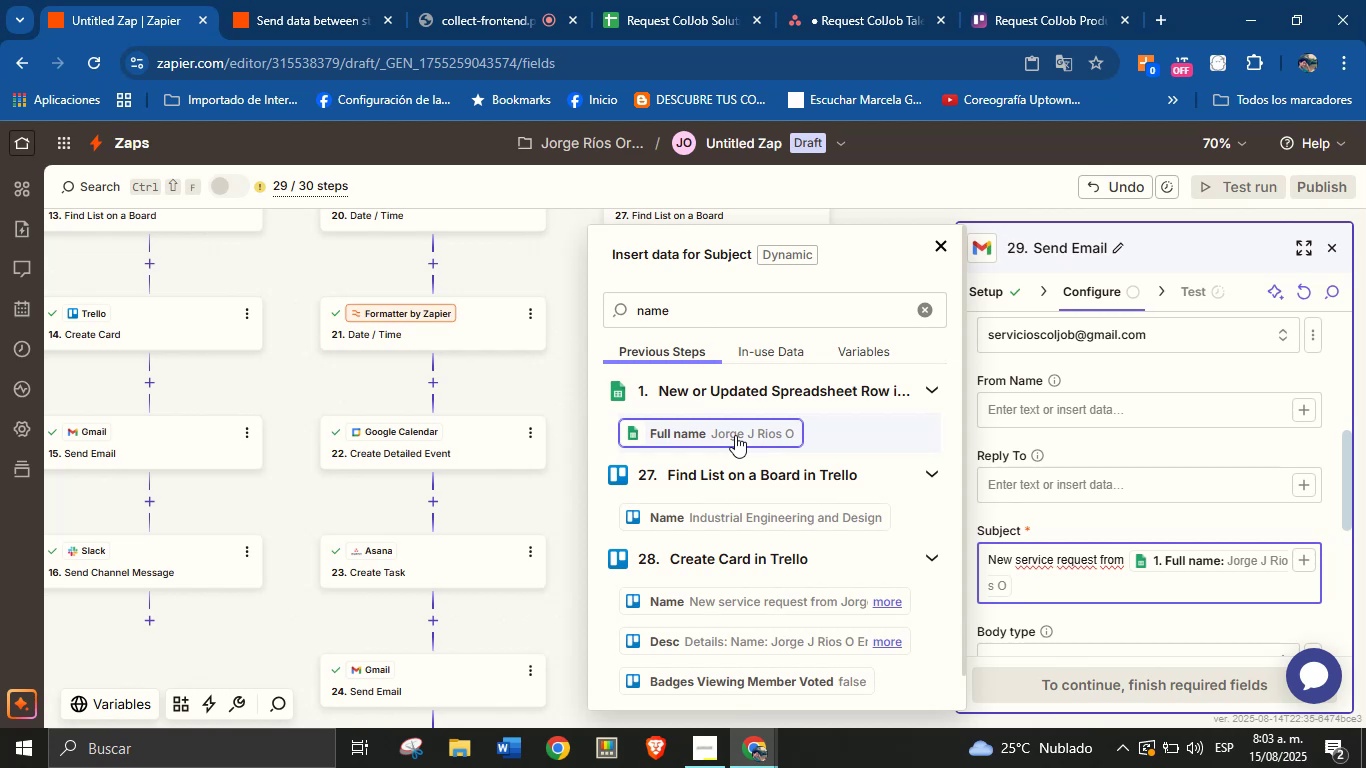 
wait(13.58)
 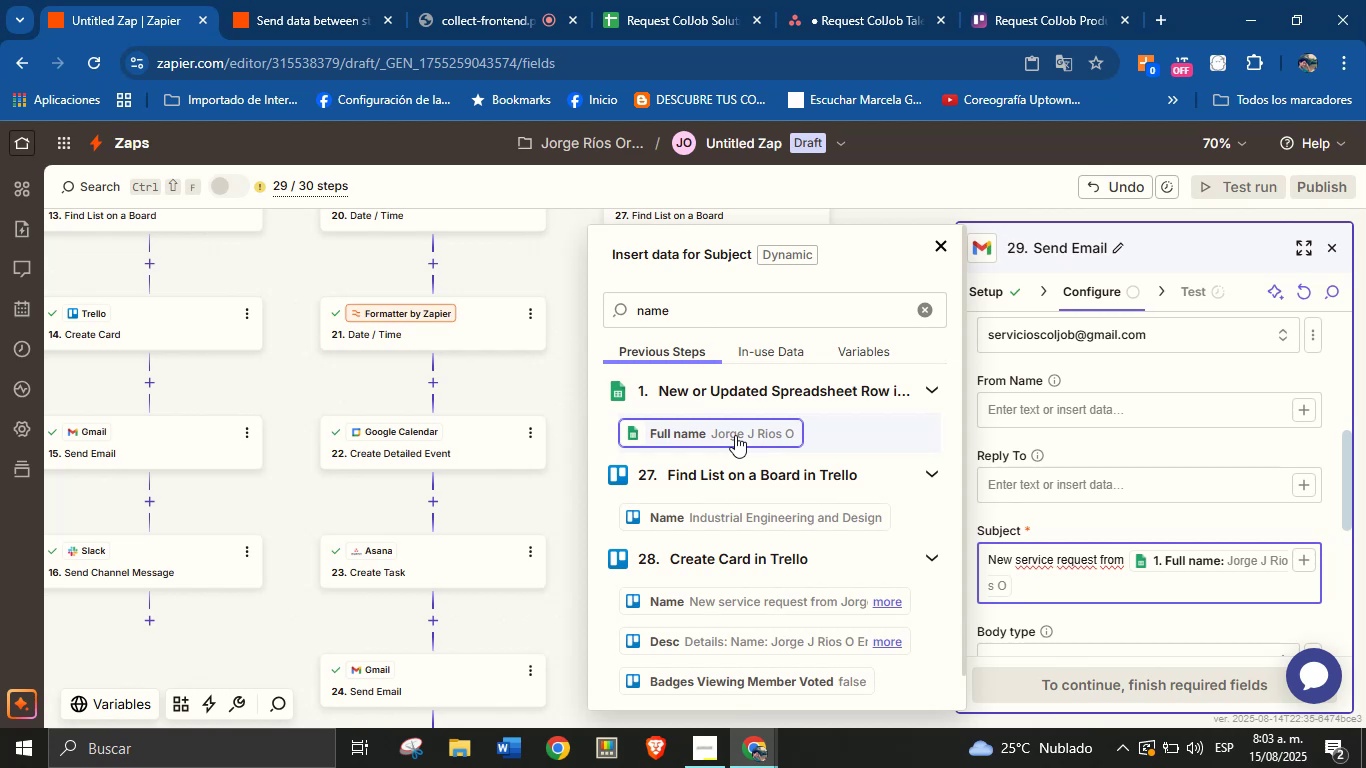 
left_click([1117, 614])
 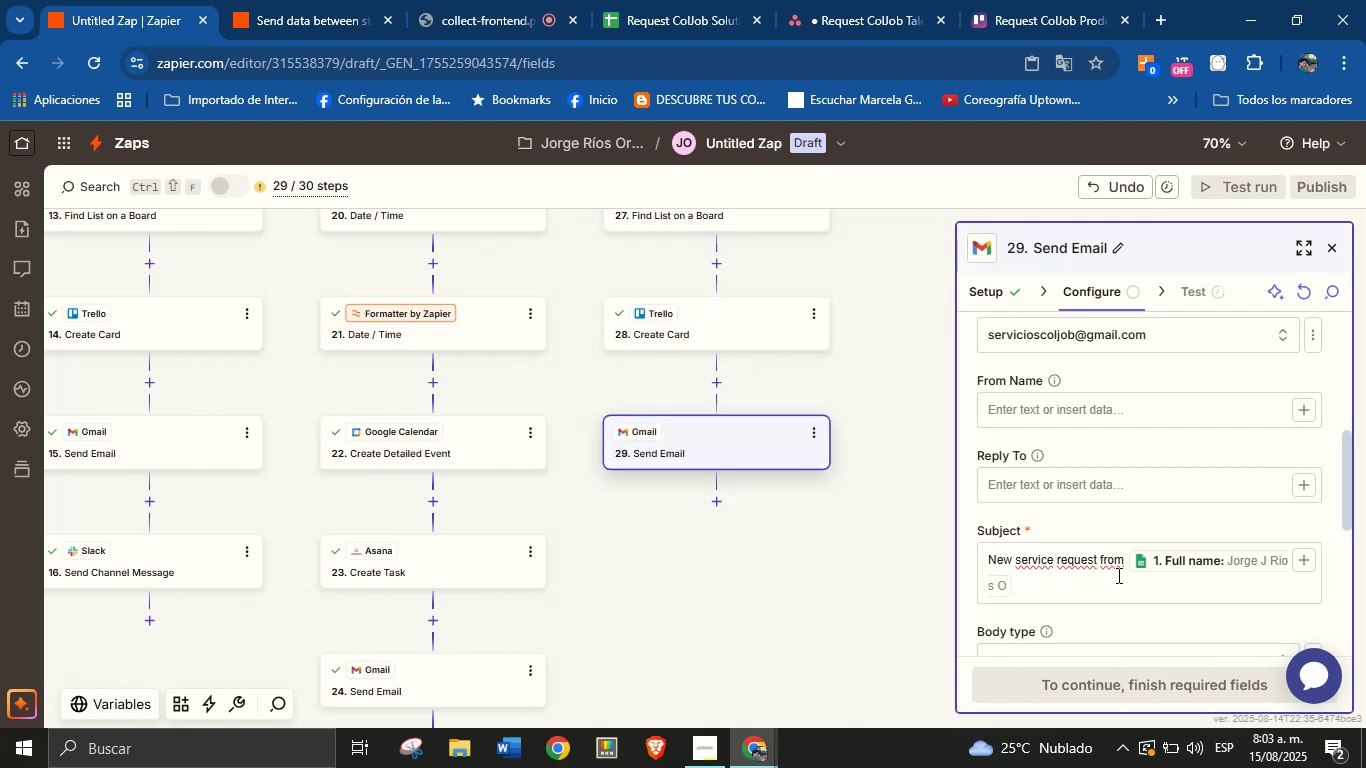 
scroll: coordinate [1103, 546], scroll_direction: down, amount: 2.0
 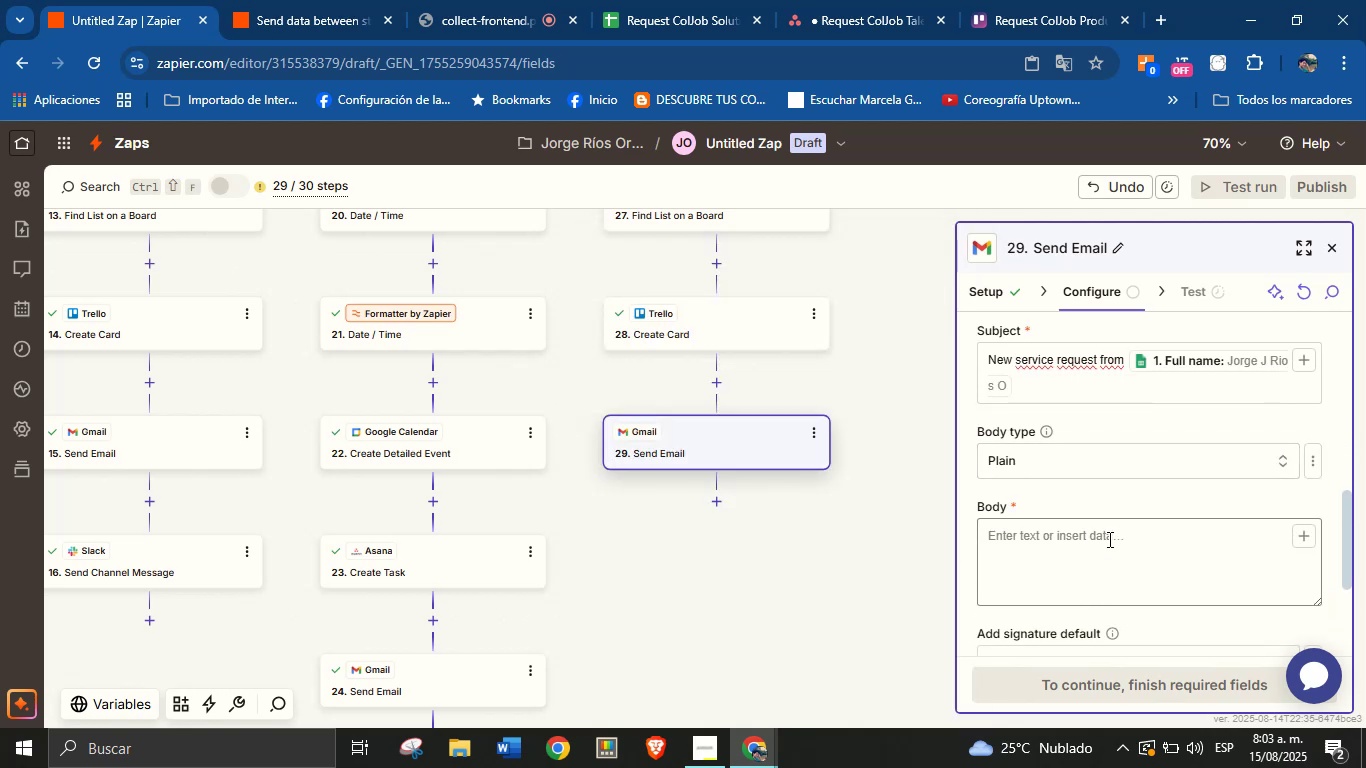 
left_click([1108, 539])
 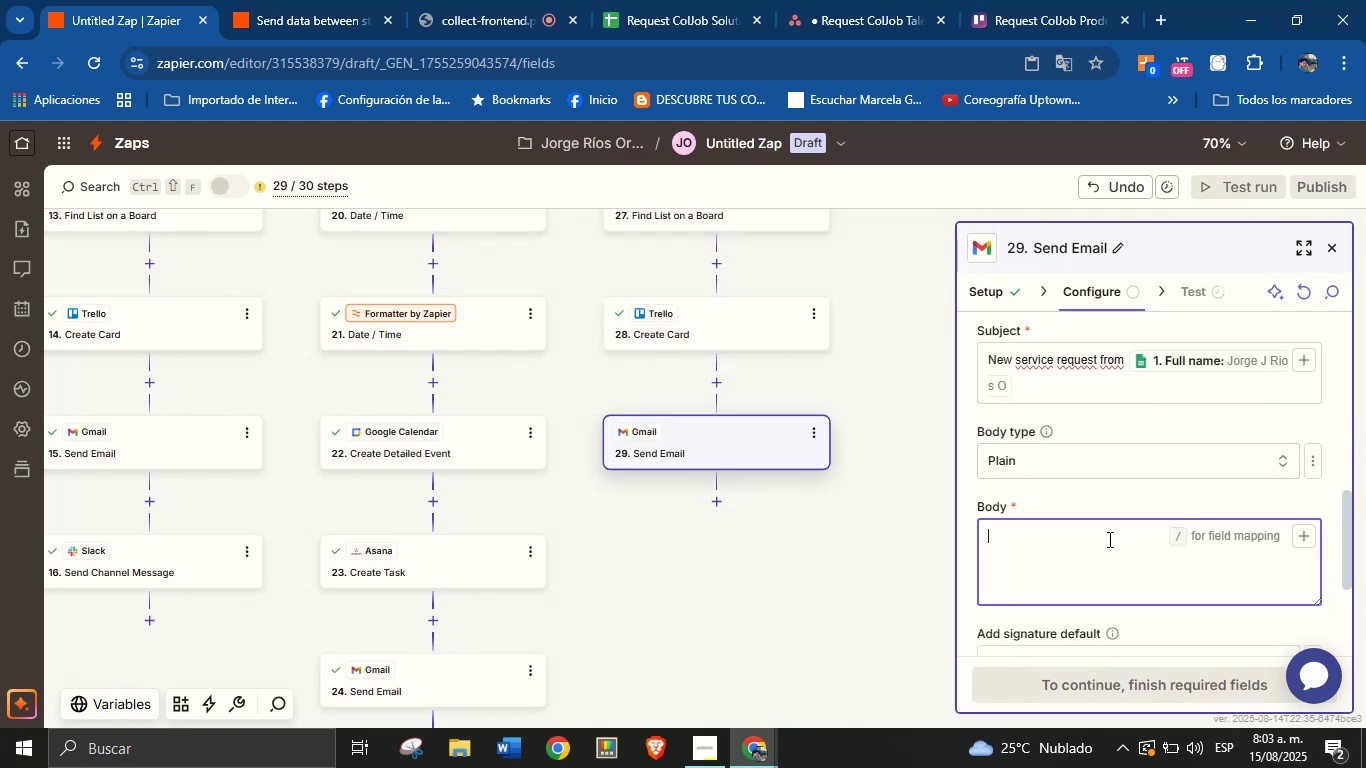 
key(CapsLock)
 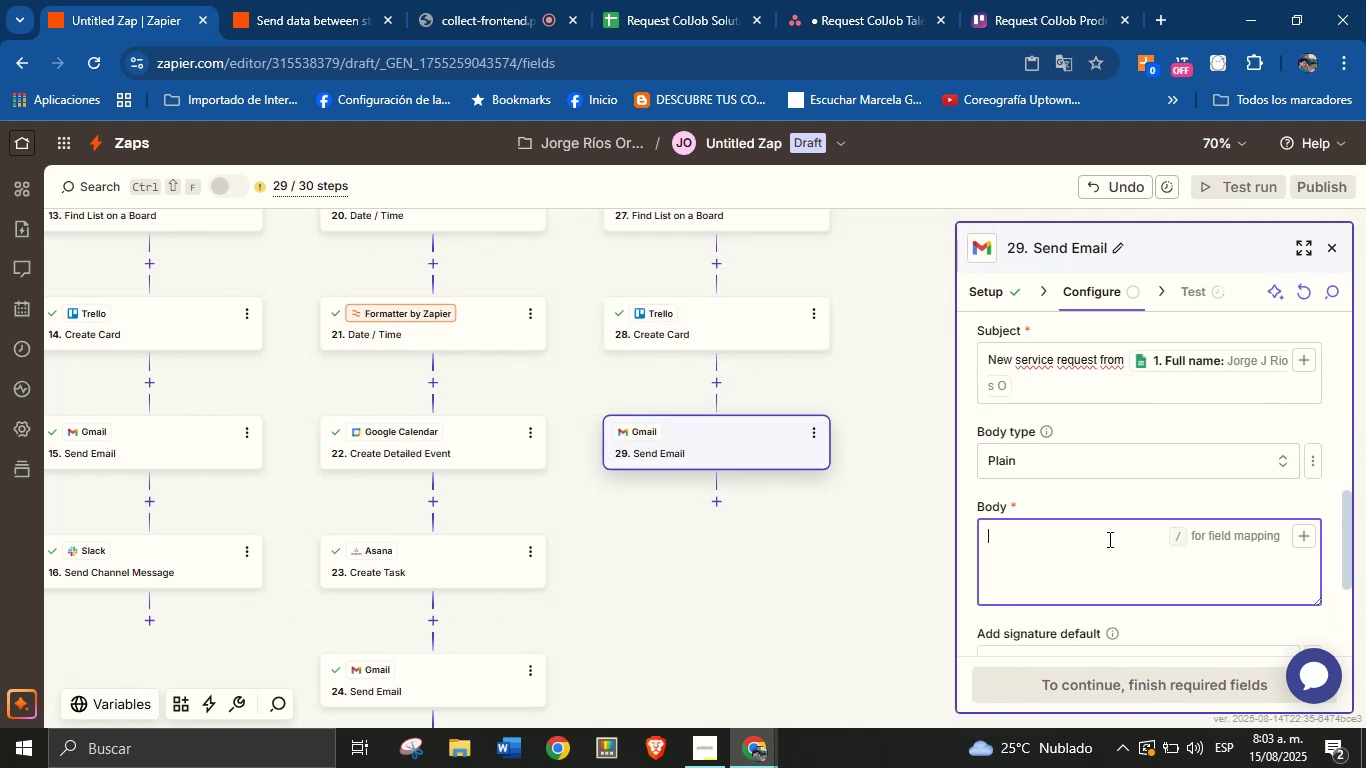 
key(D)
 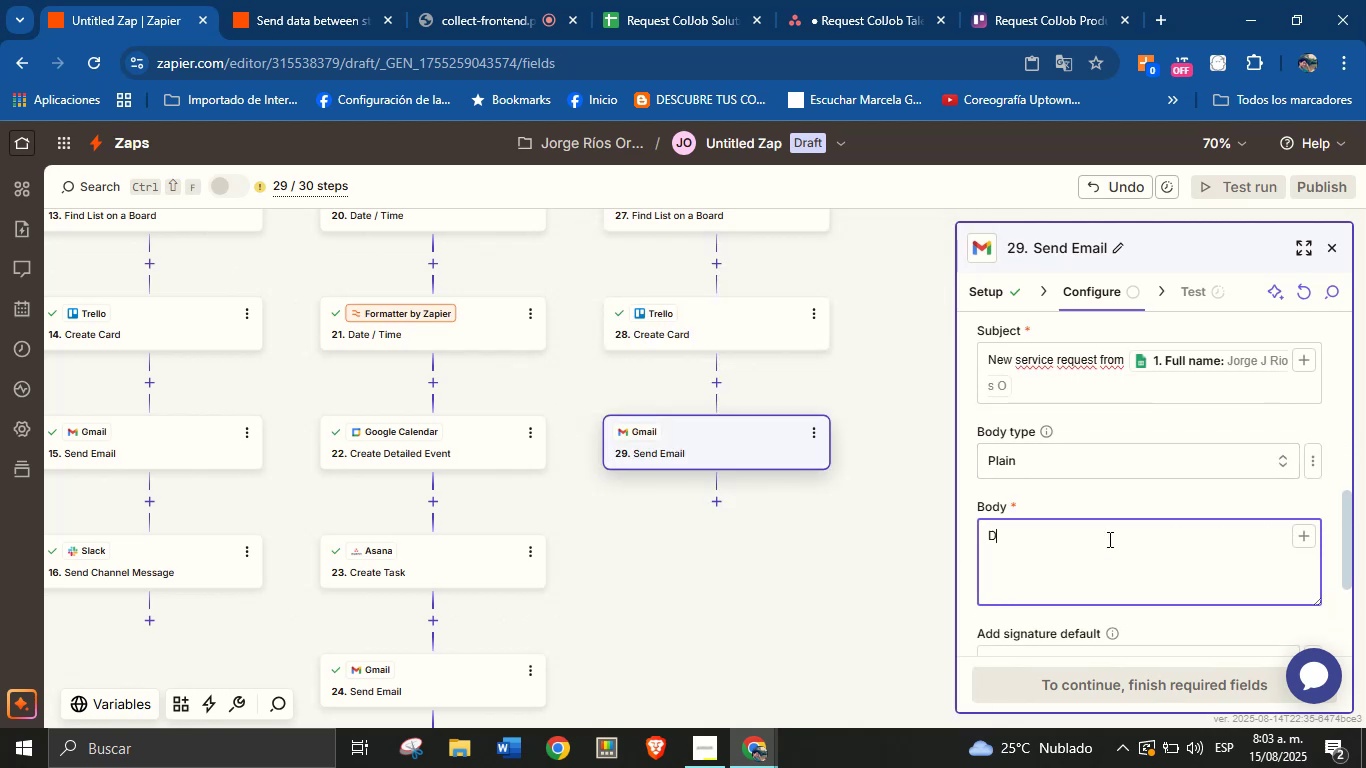 
key(CapsLock)
 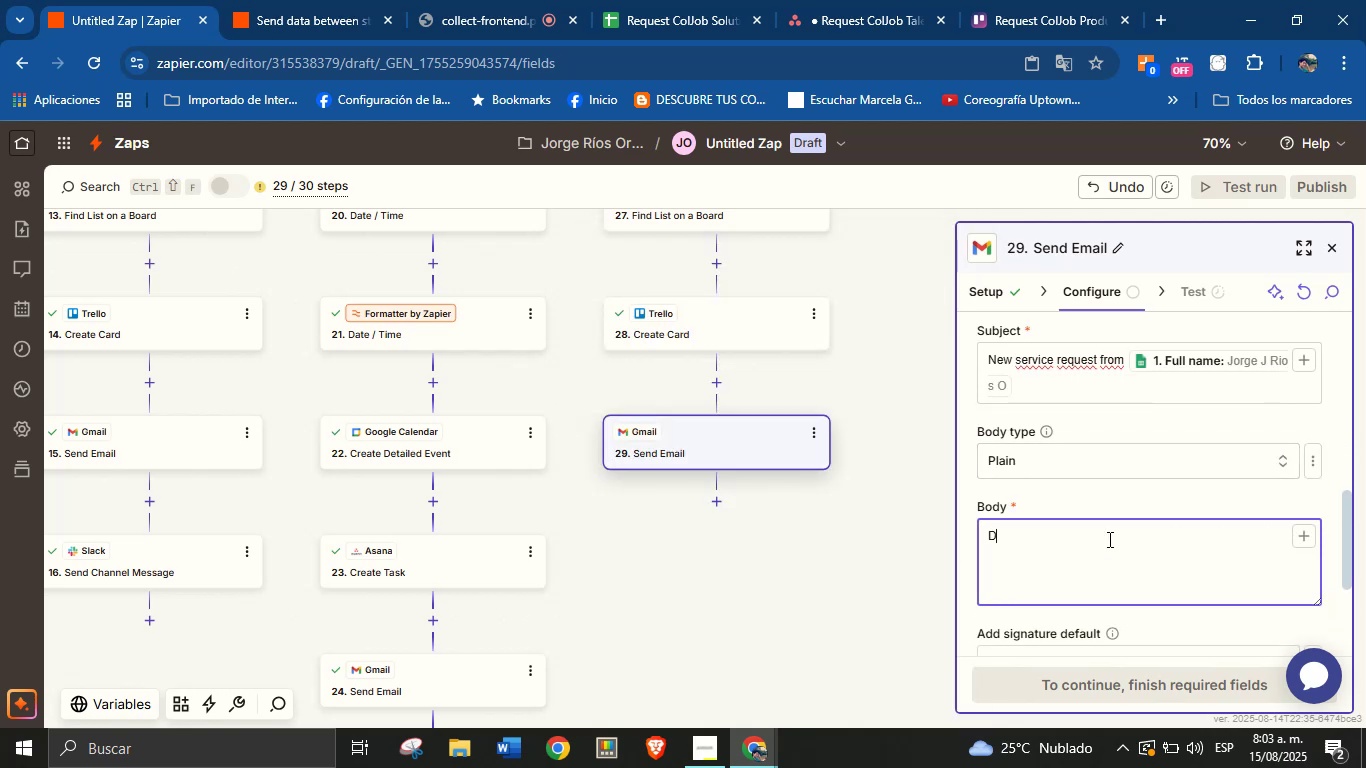 
key(E)
 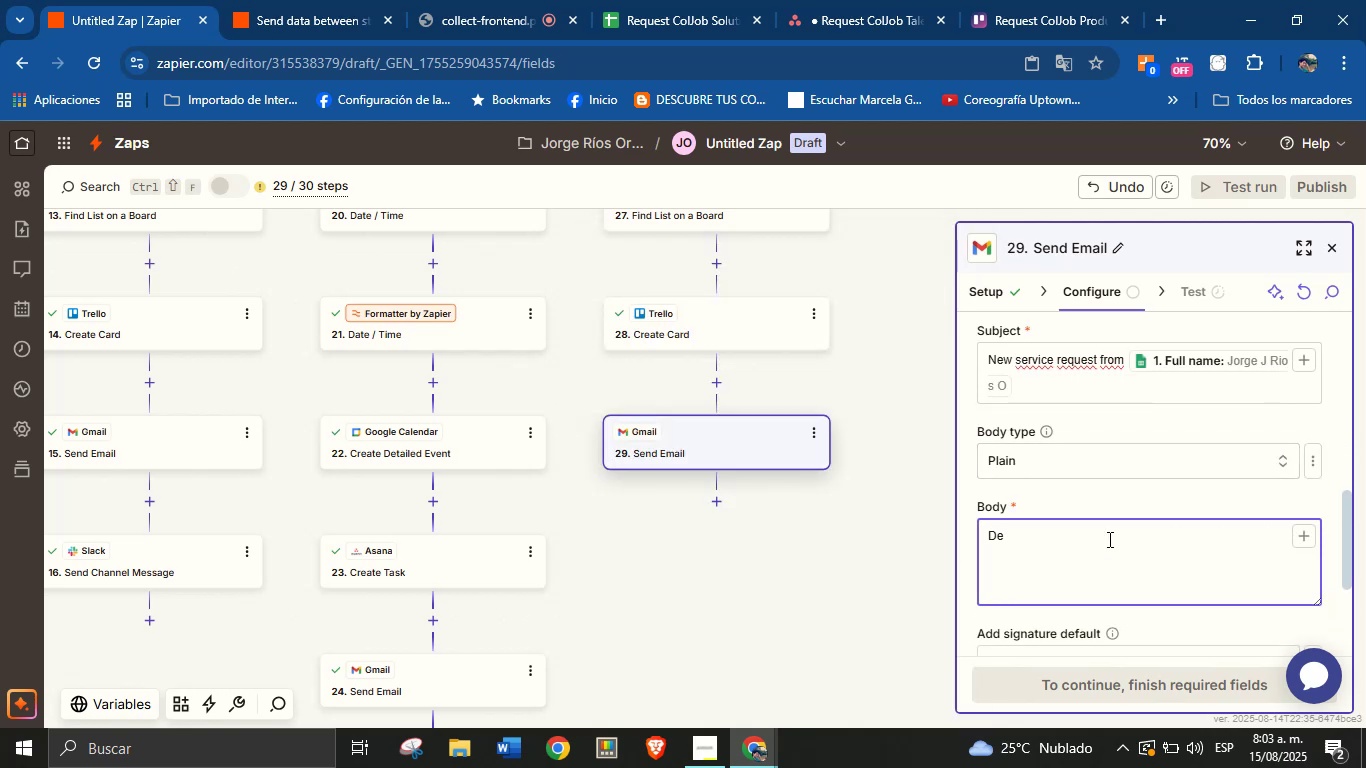 
key(Backspace)
 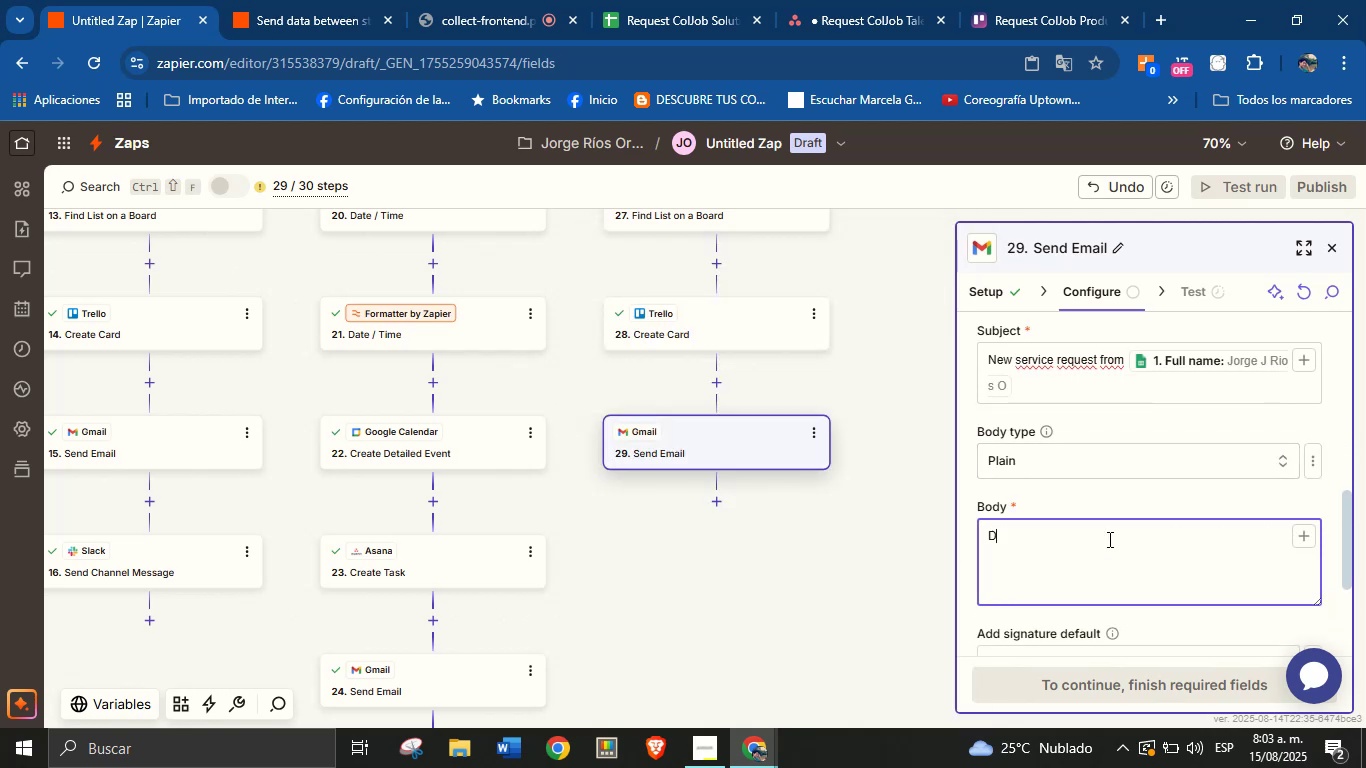 
key(Backspace)
 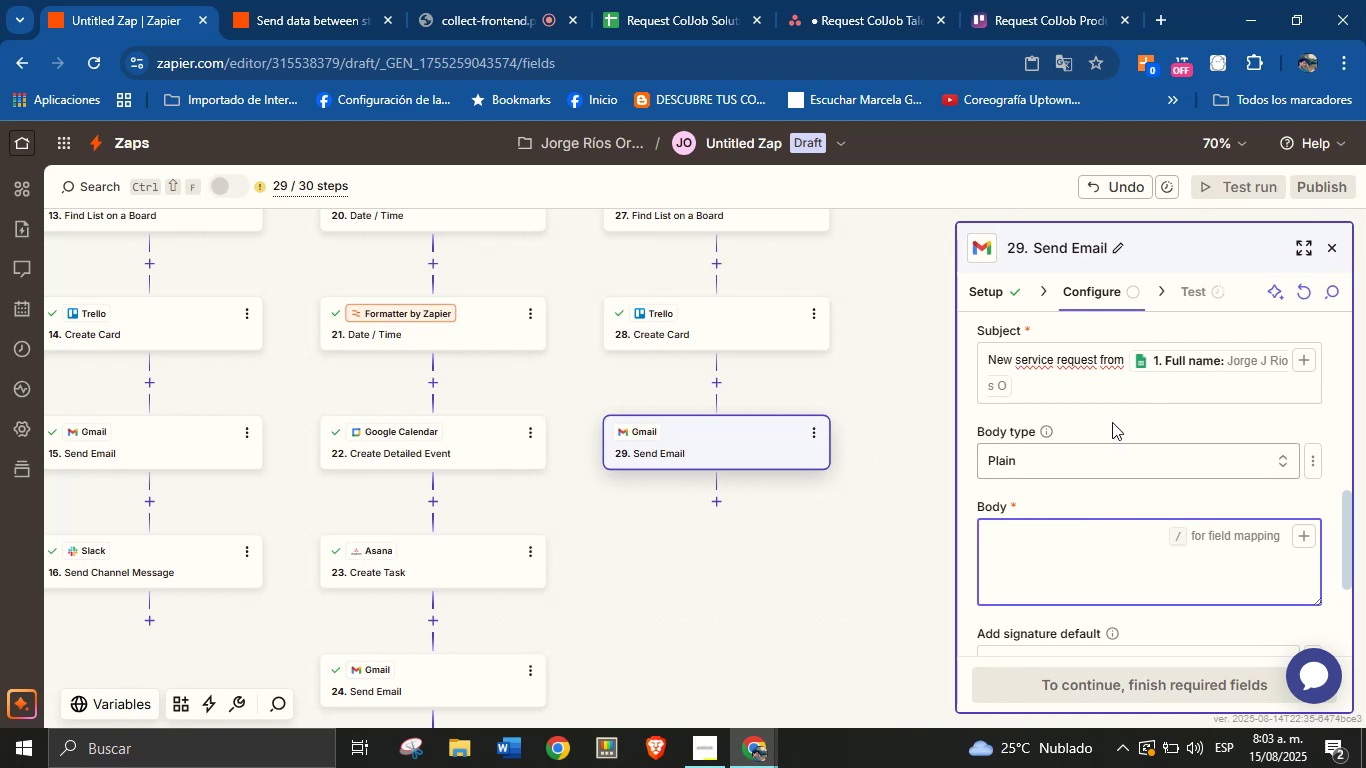 
double_click([1109, 385])
 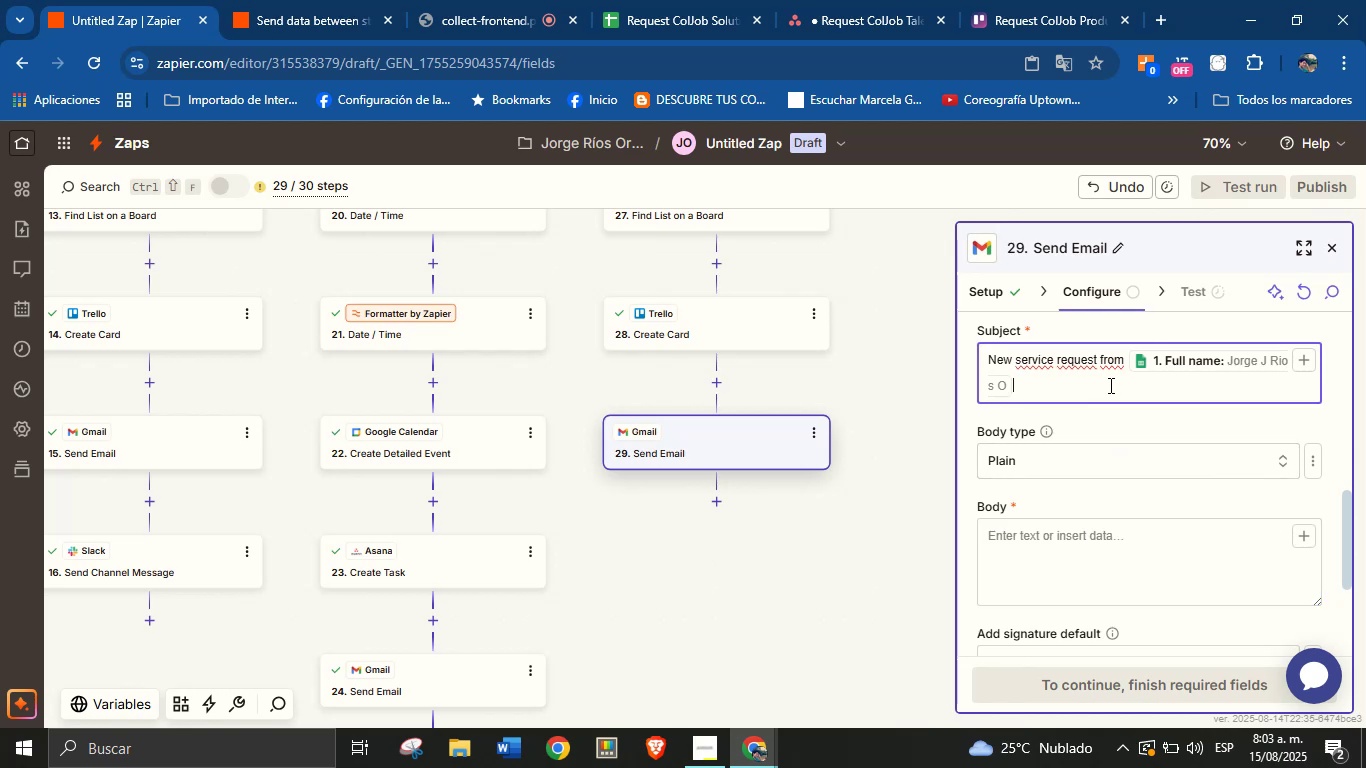 
triple_click([1109, 385])
 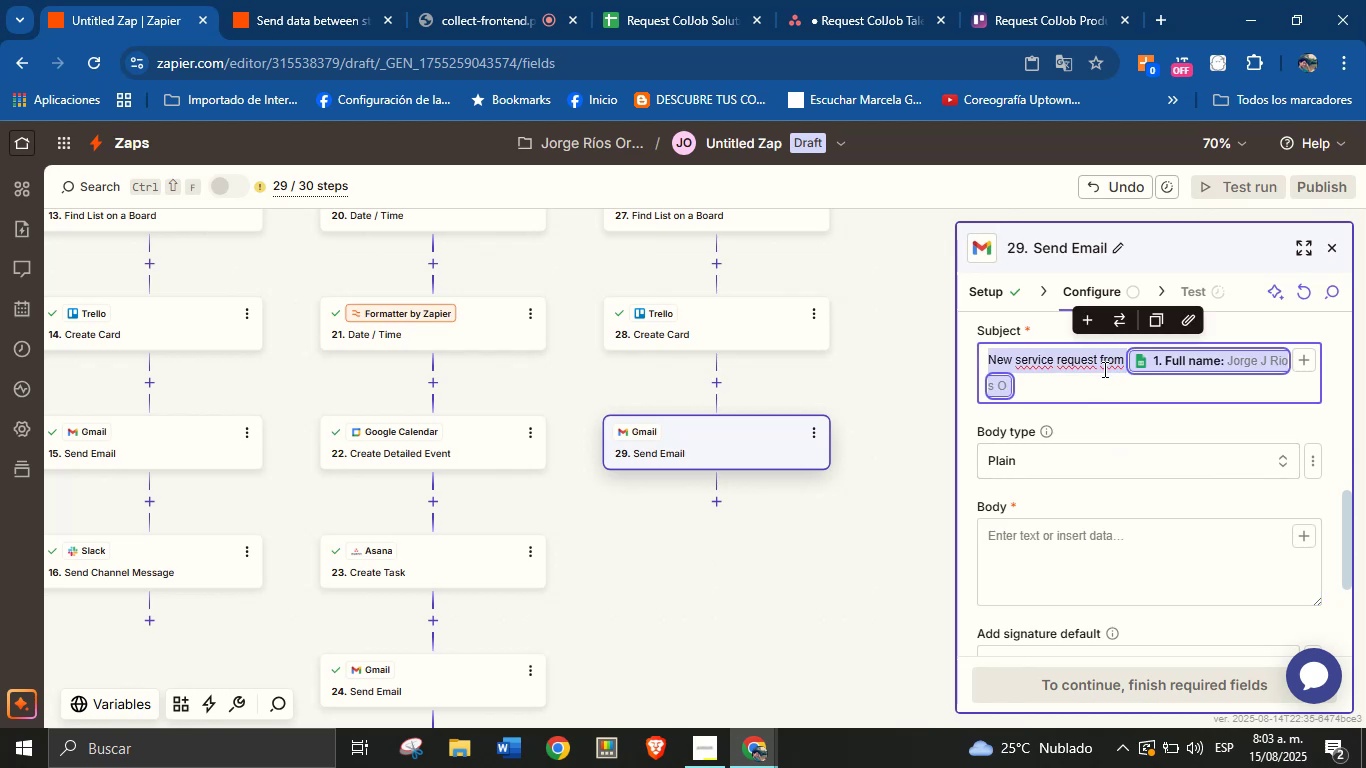 
type(Thank you for choosing our services!)
 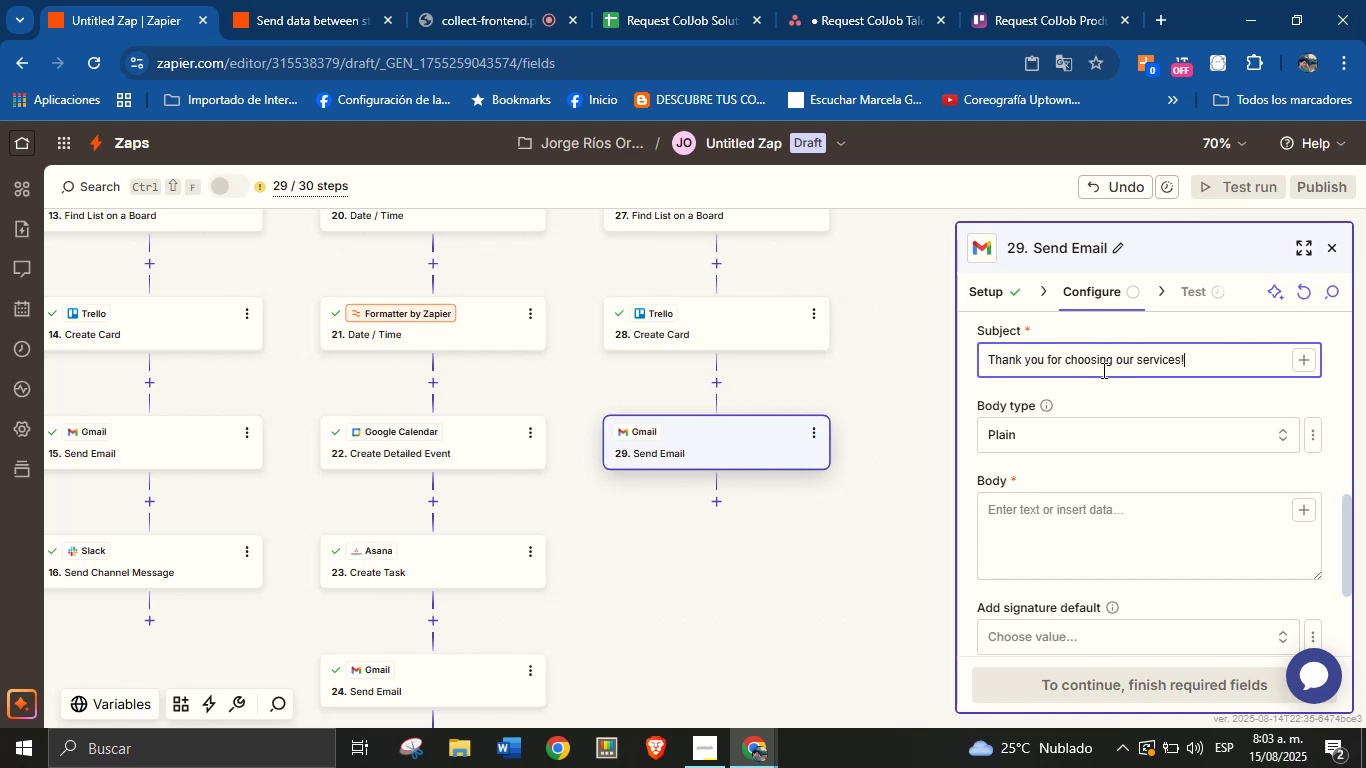 
left_click([1102, 533])
 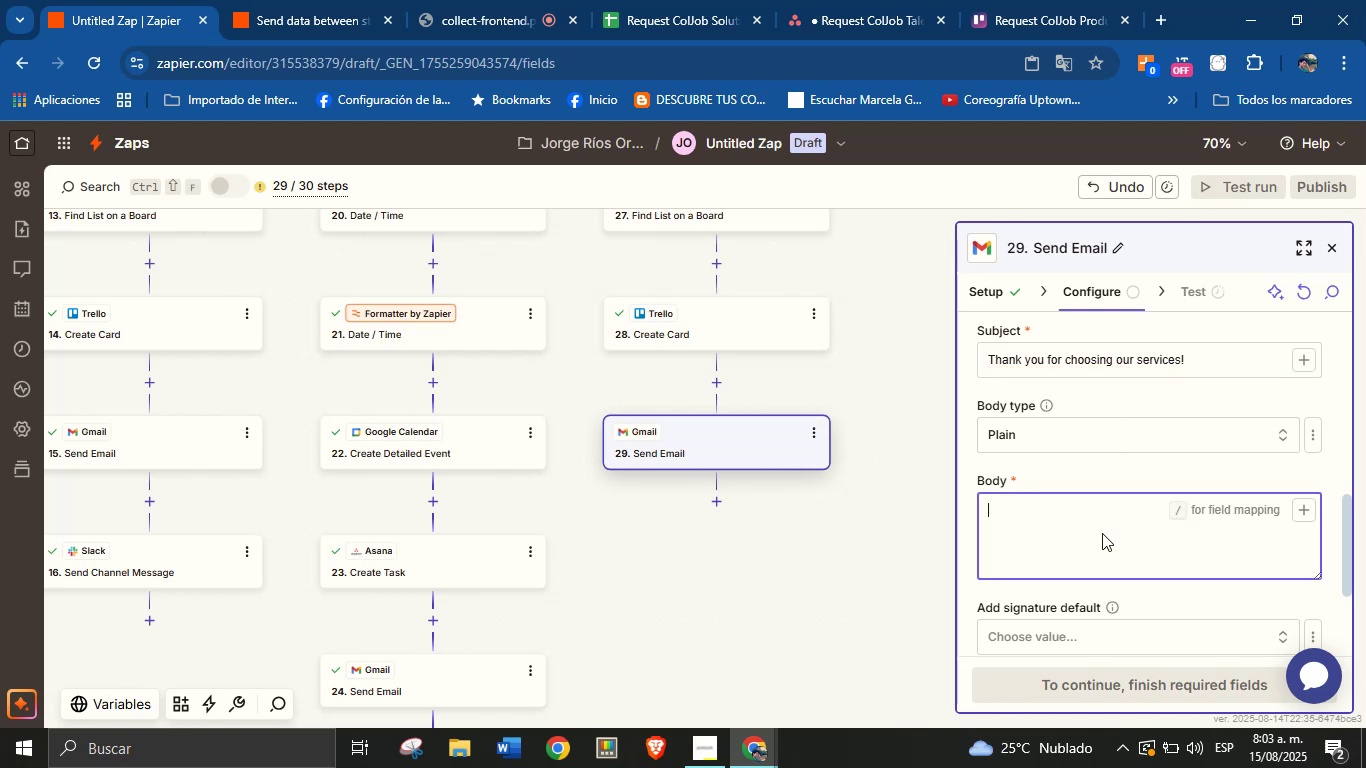 
type(Thank you for requesting our services!)
 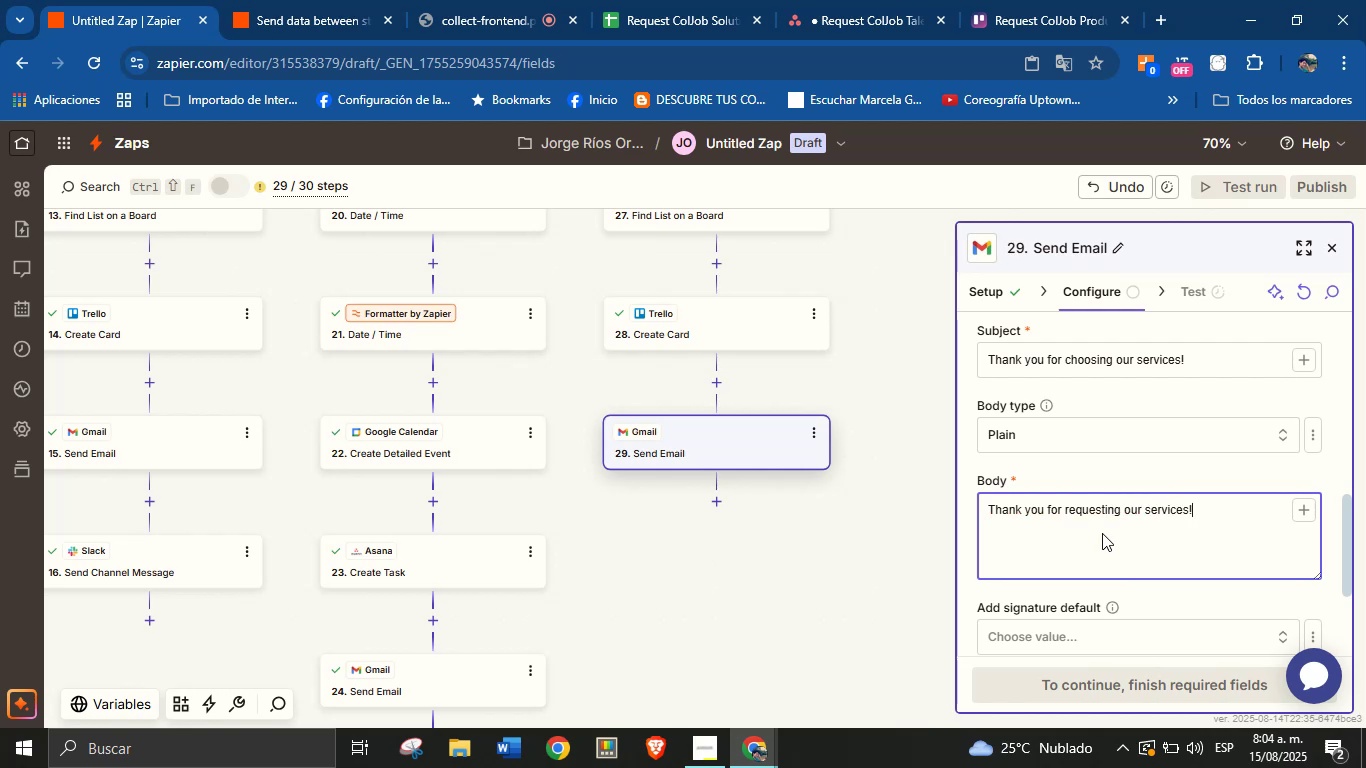 
key(Enter)
 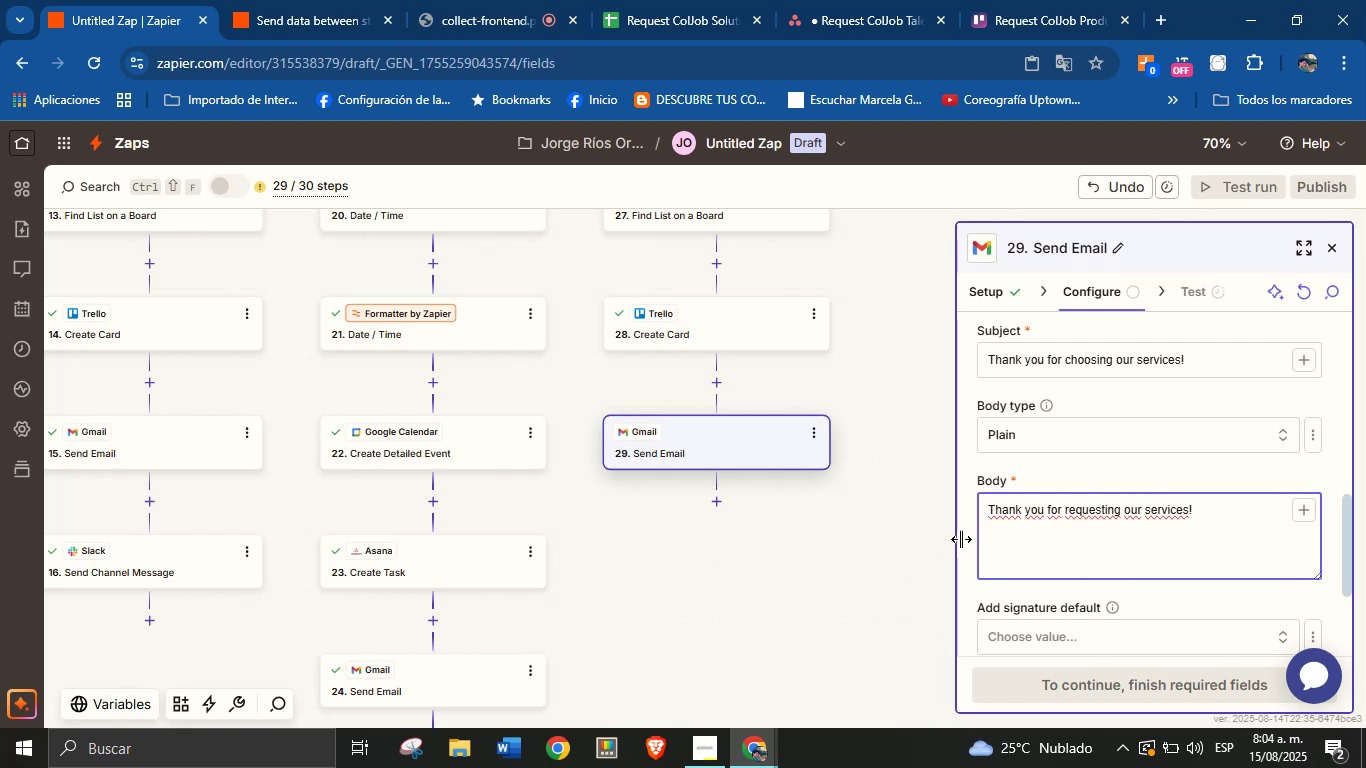 
left_click([985, 506])
 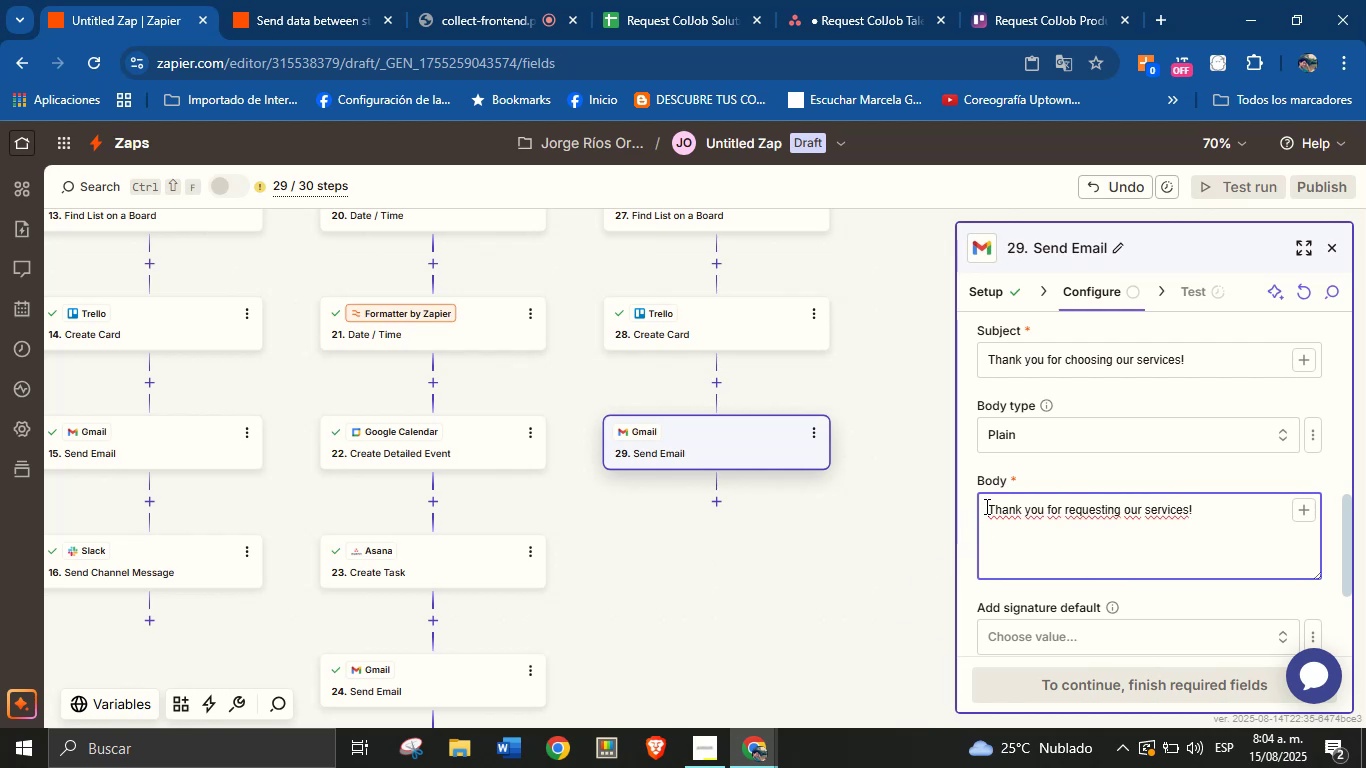 
key(Enter)
 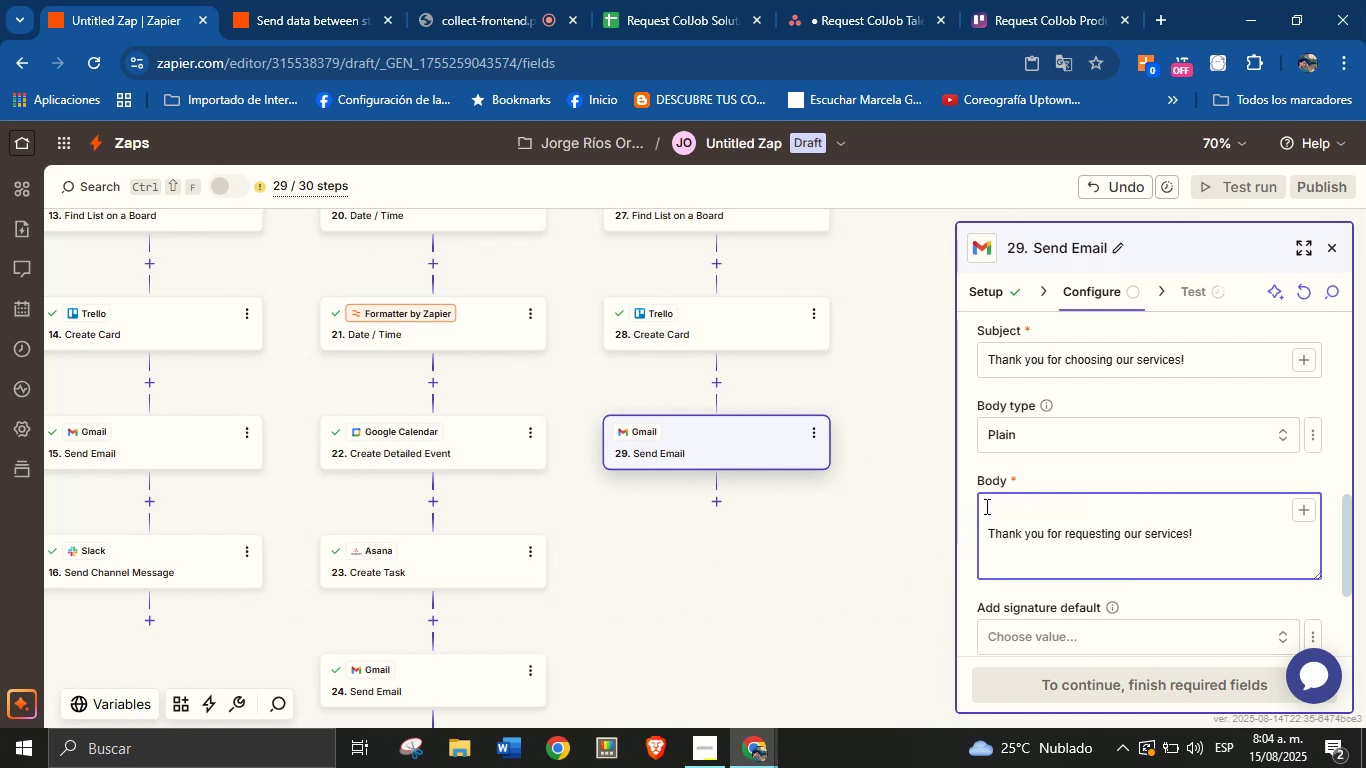 
left_click([985, 506])
 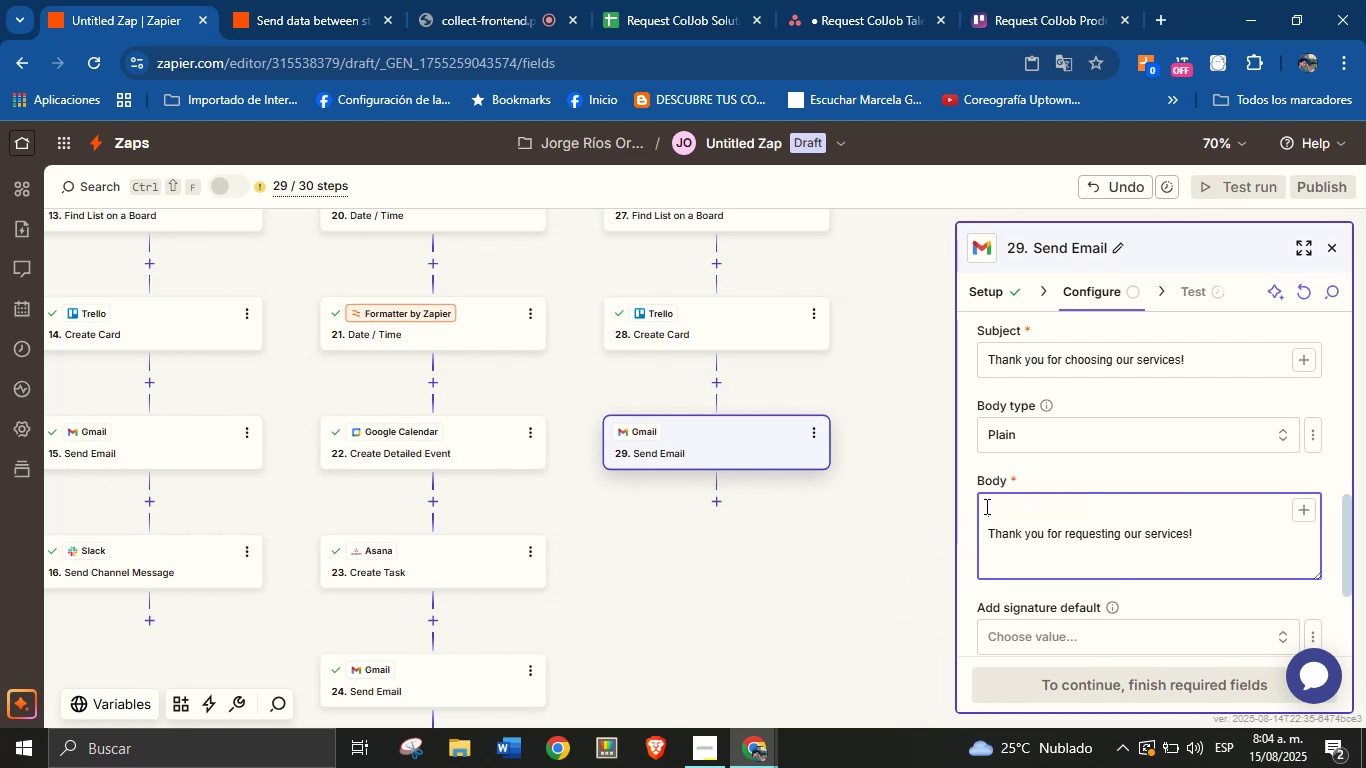 
type(Hello )
 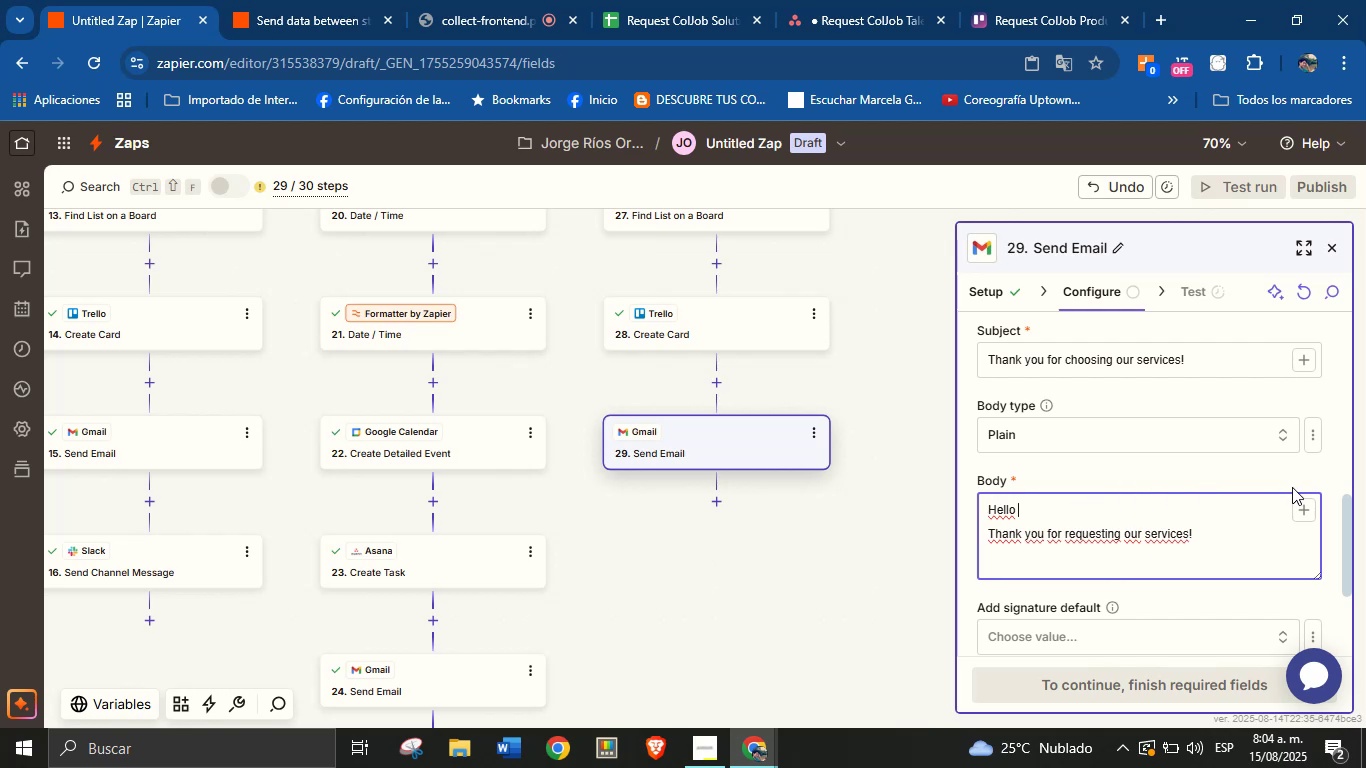 
left_click([1302, 503])
 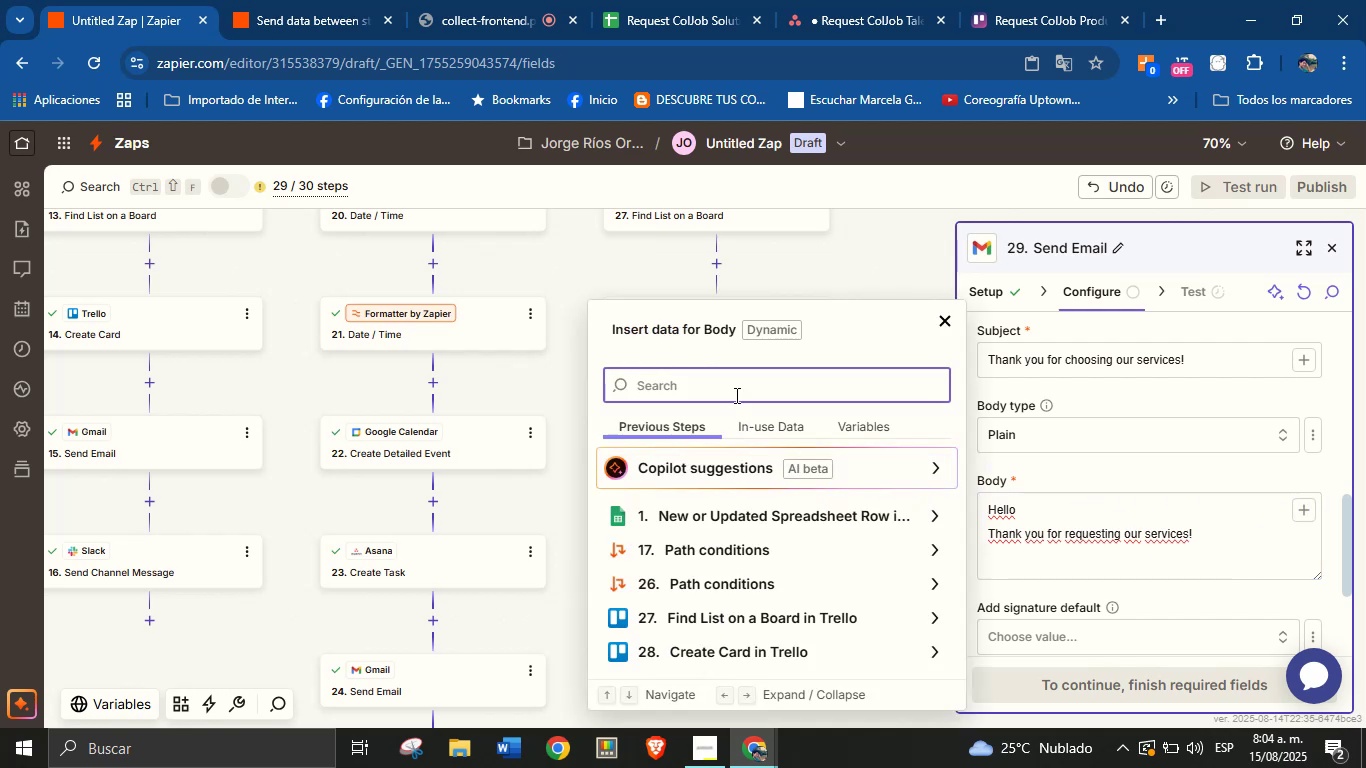 
type(name)
 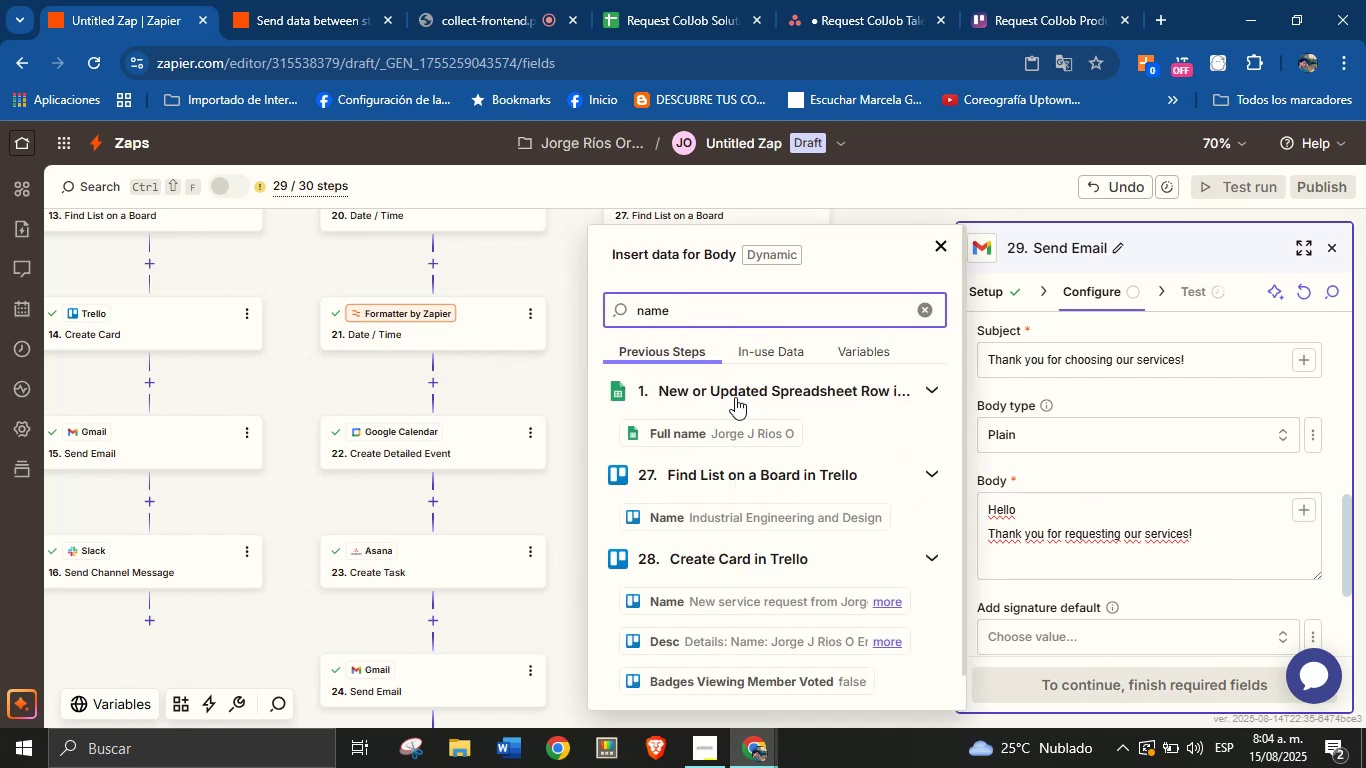 
left_click([735, 431])
 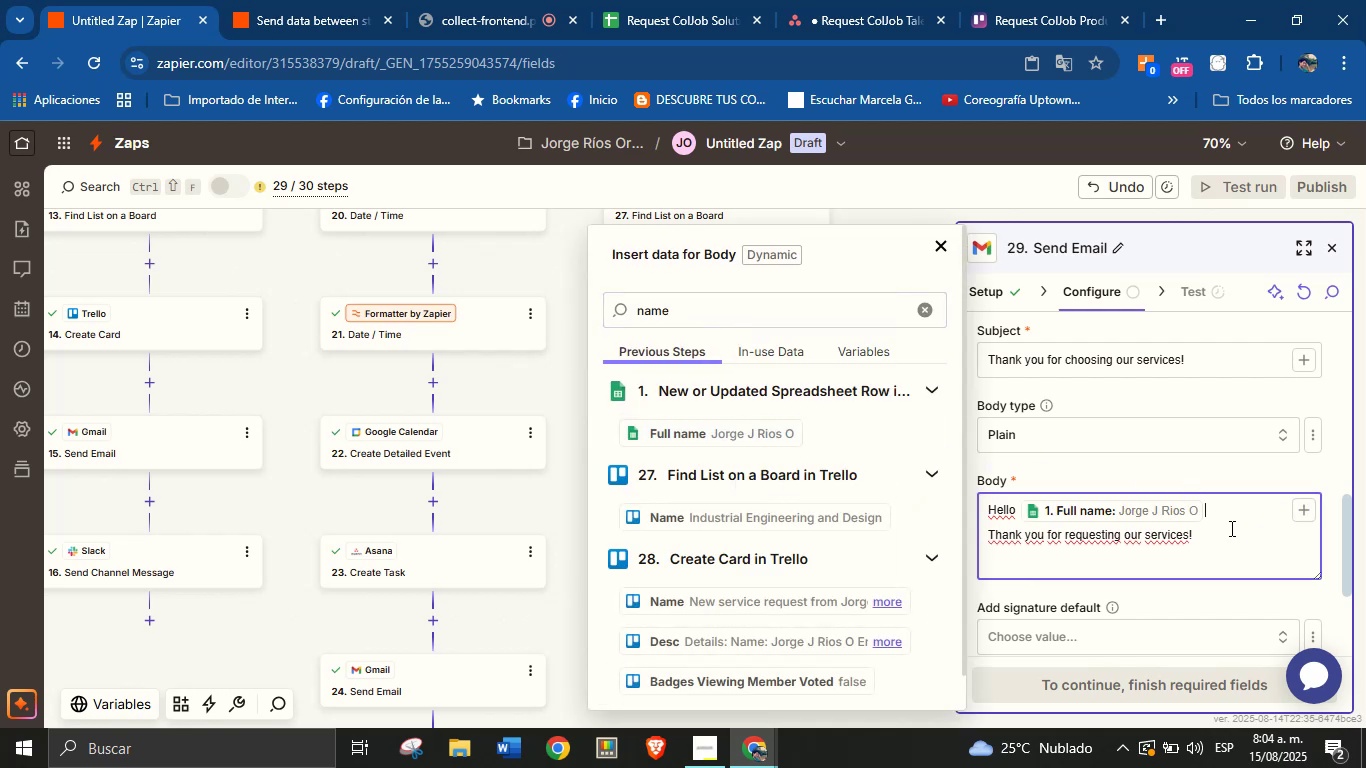 
left_click([1230, 528])
 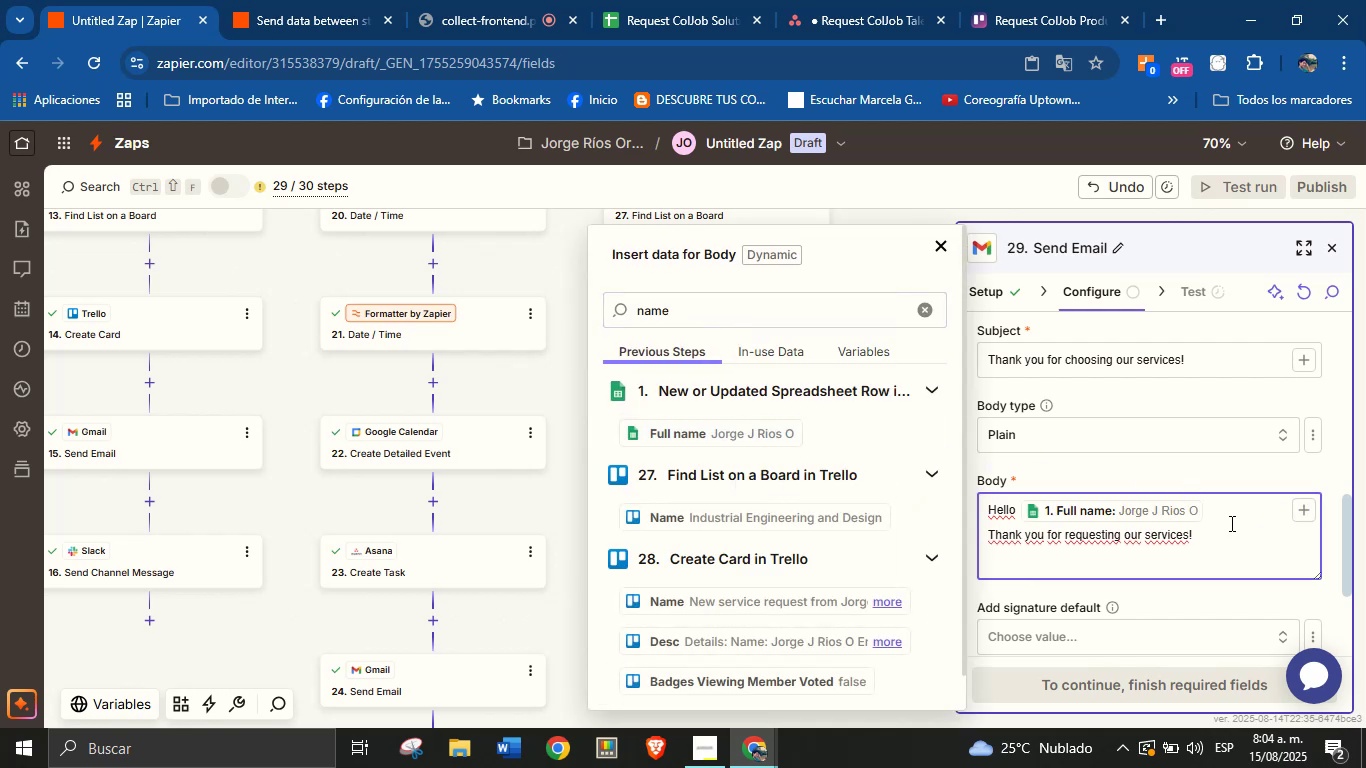 
left_click([1229, 507])
 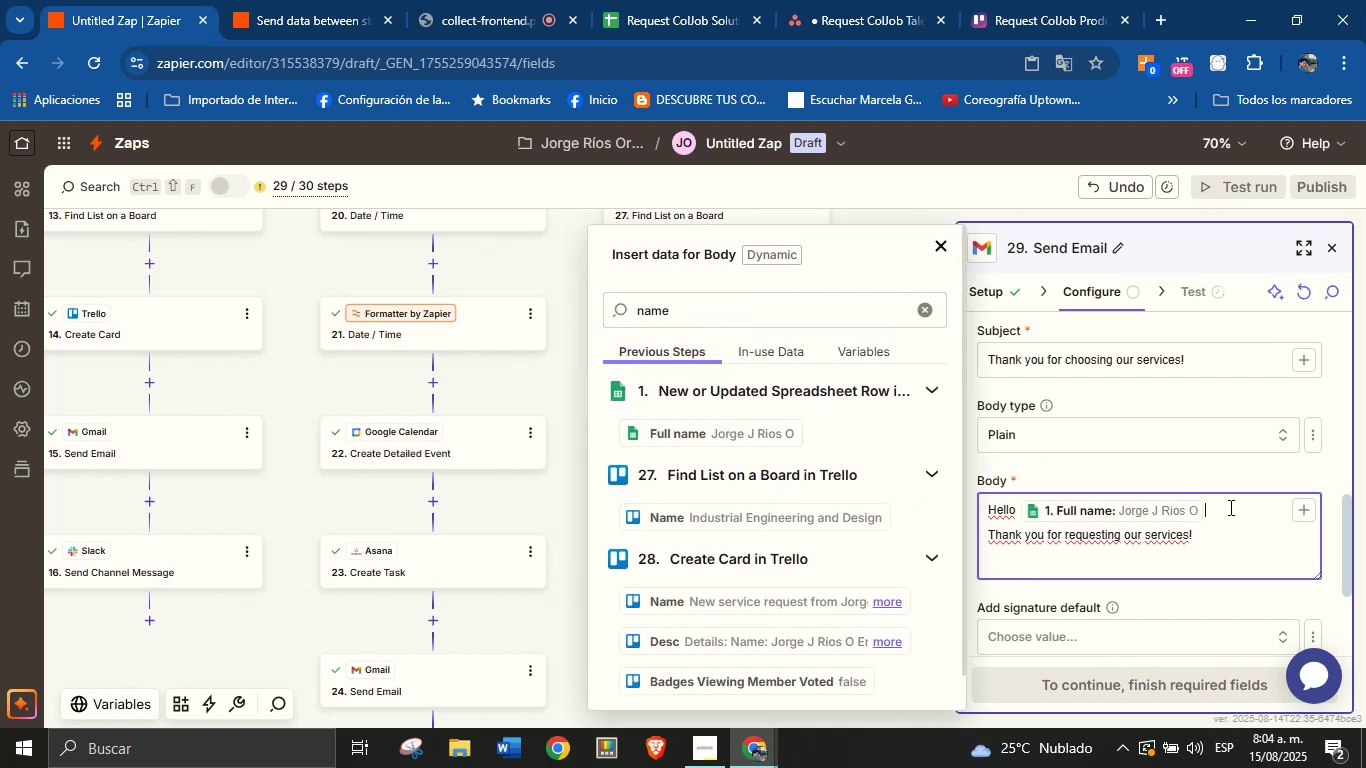 
key(Shift+1)
 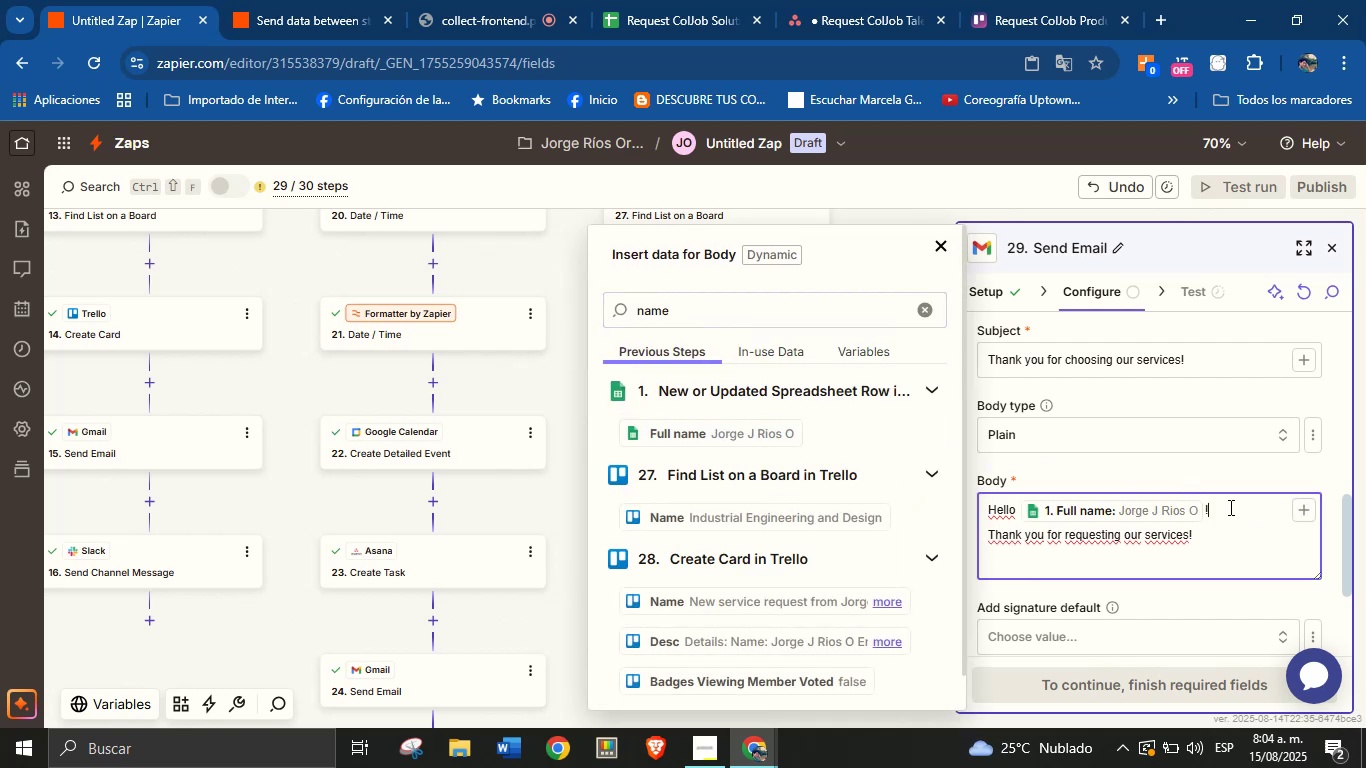 
key(ArrowDown)
 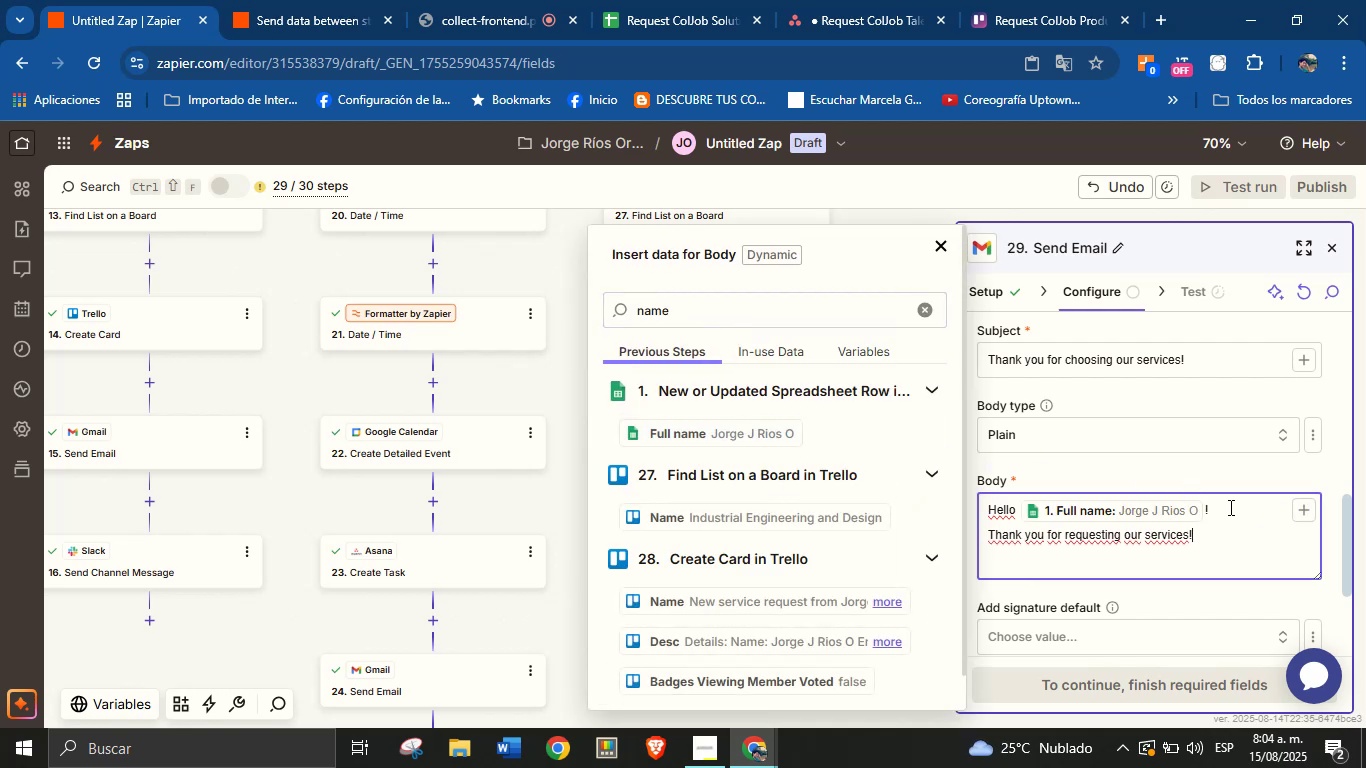 
key(Enter)
 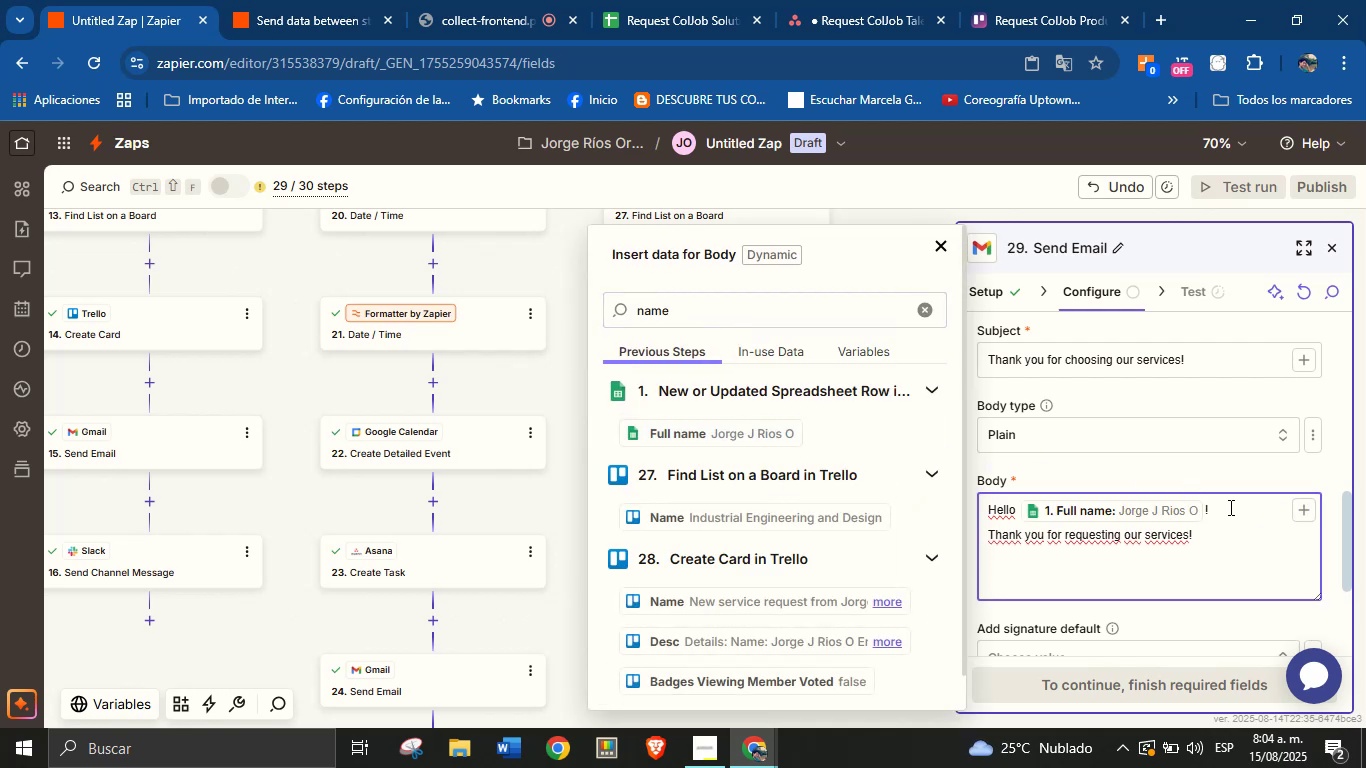 
left_click([1229, 507])
 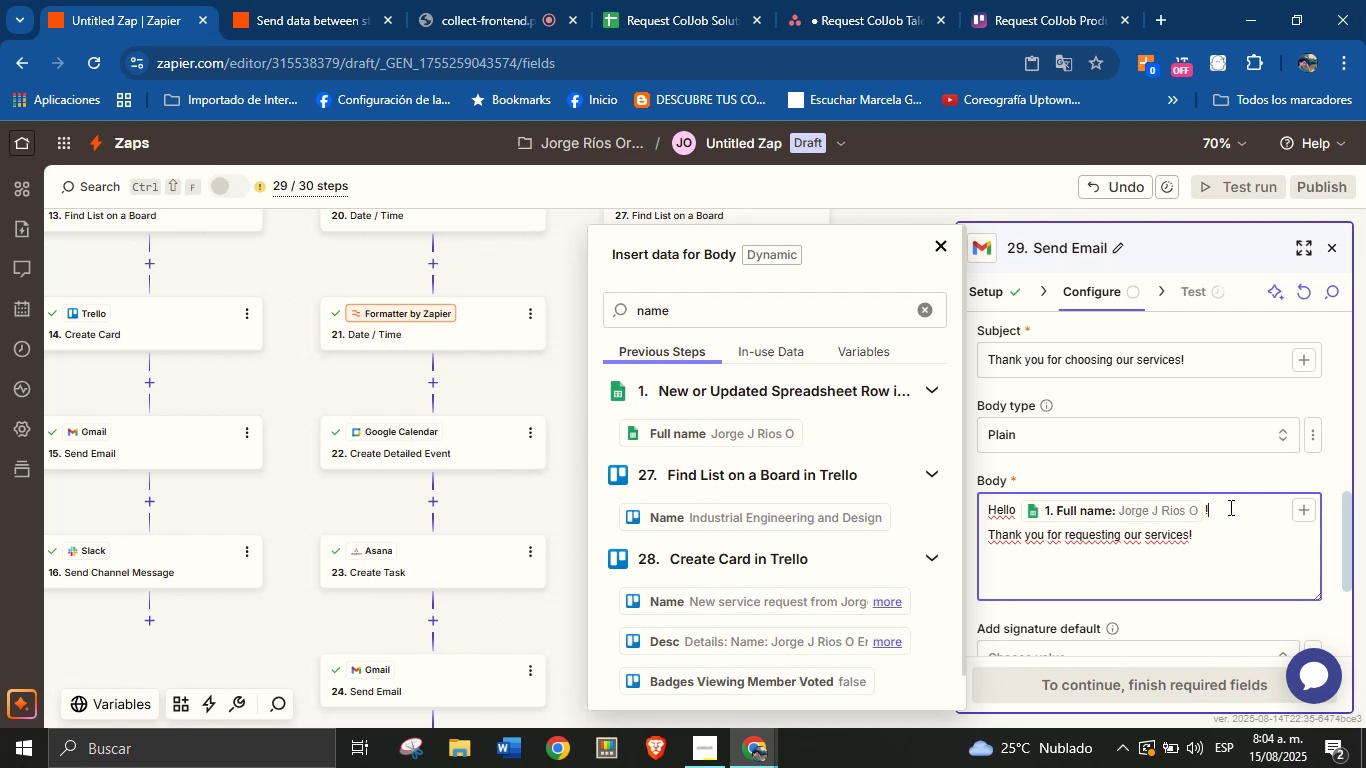 
key(Enter)
 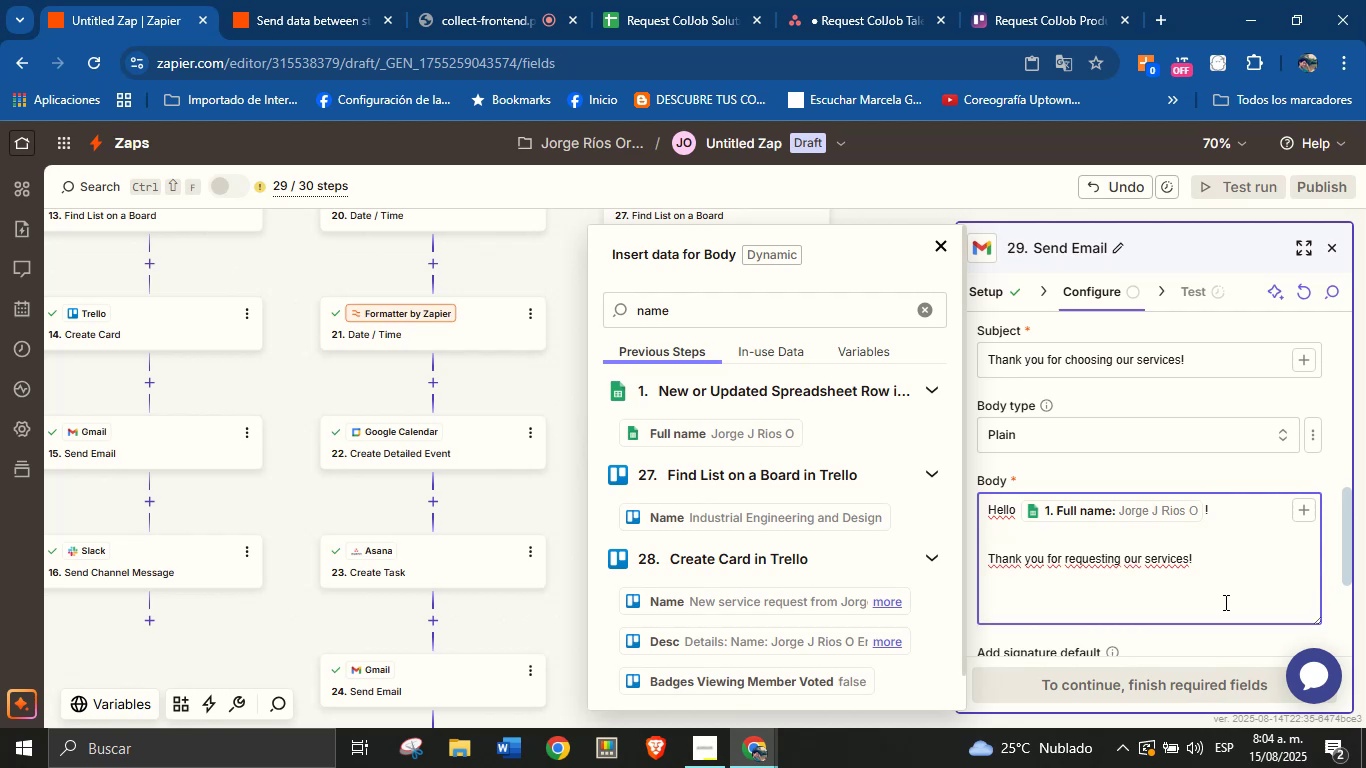 
left_click([1224, 584])
 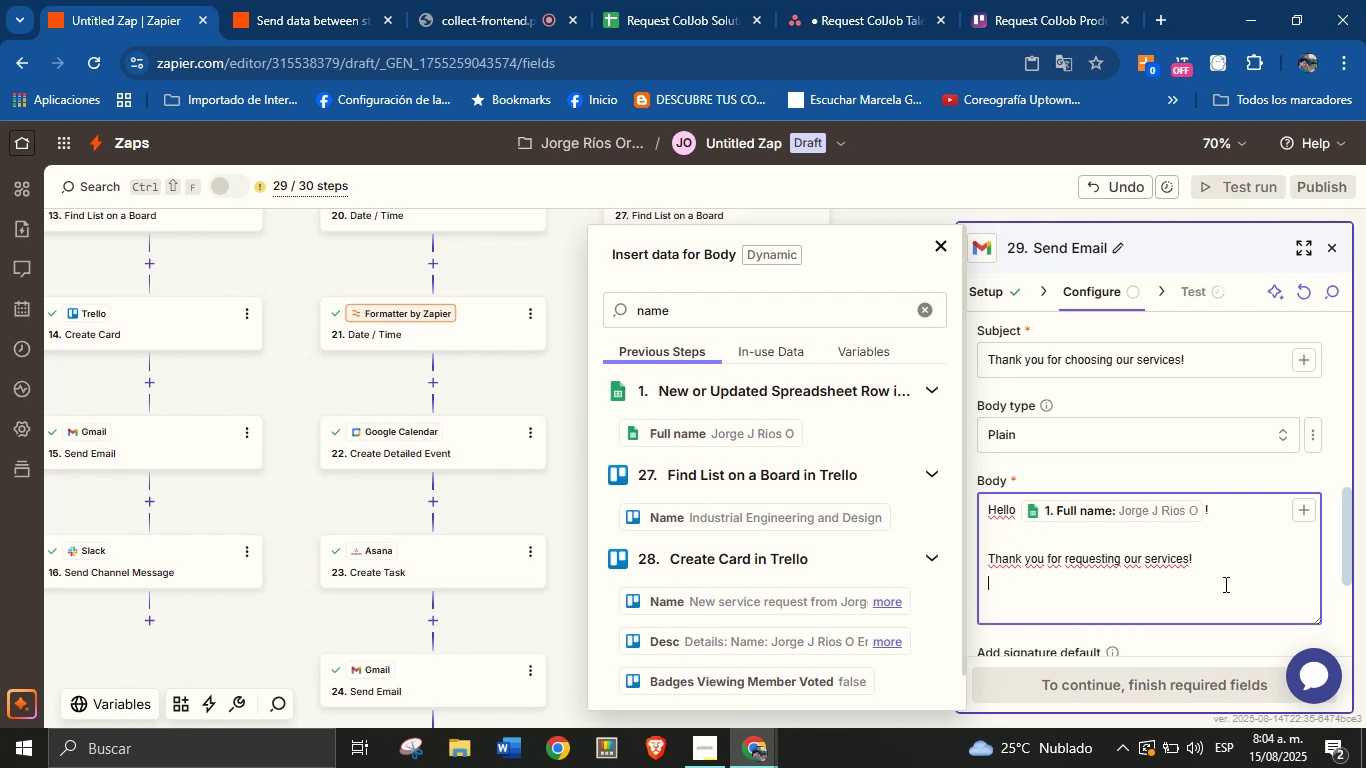 
key(CapsLock)
 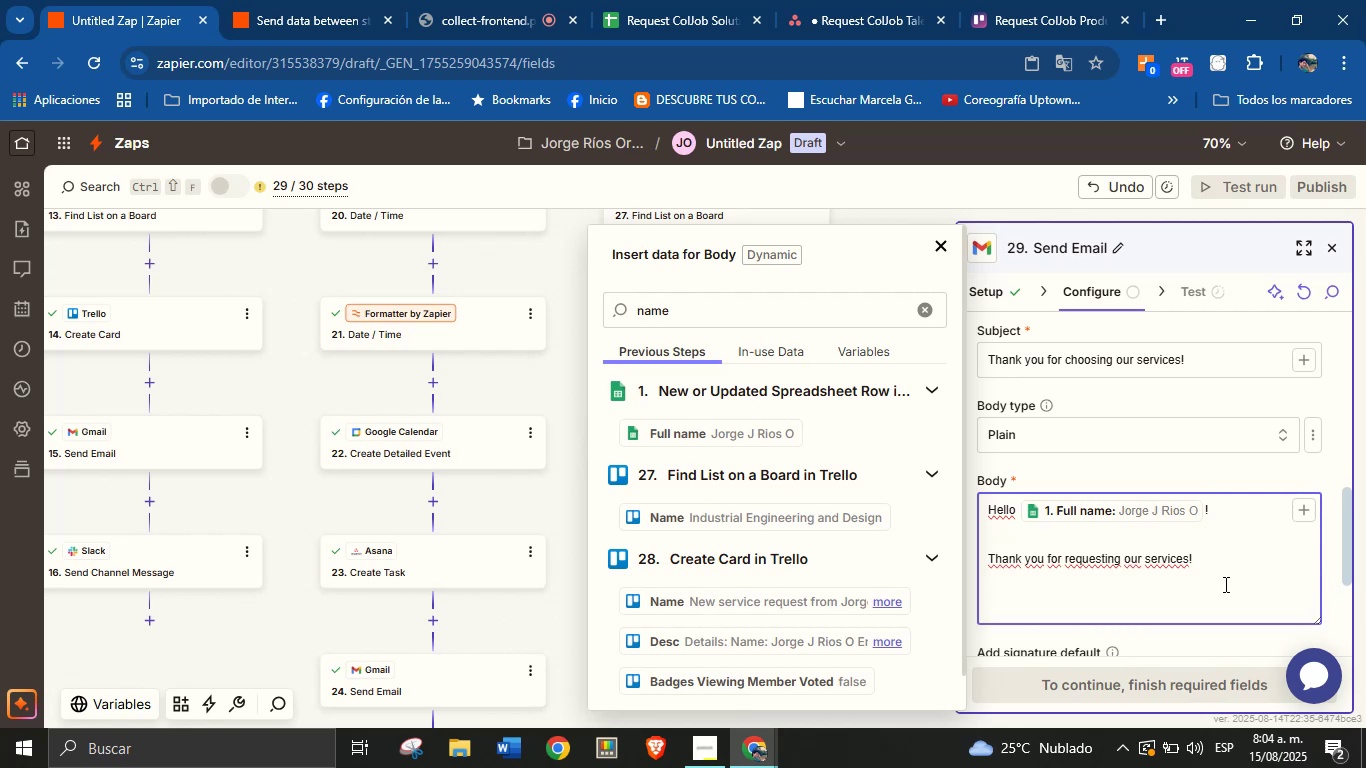 
key(W)
 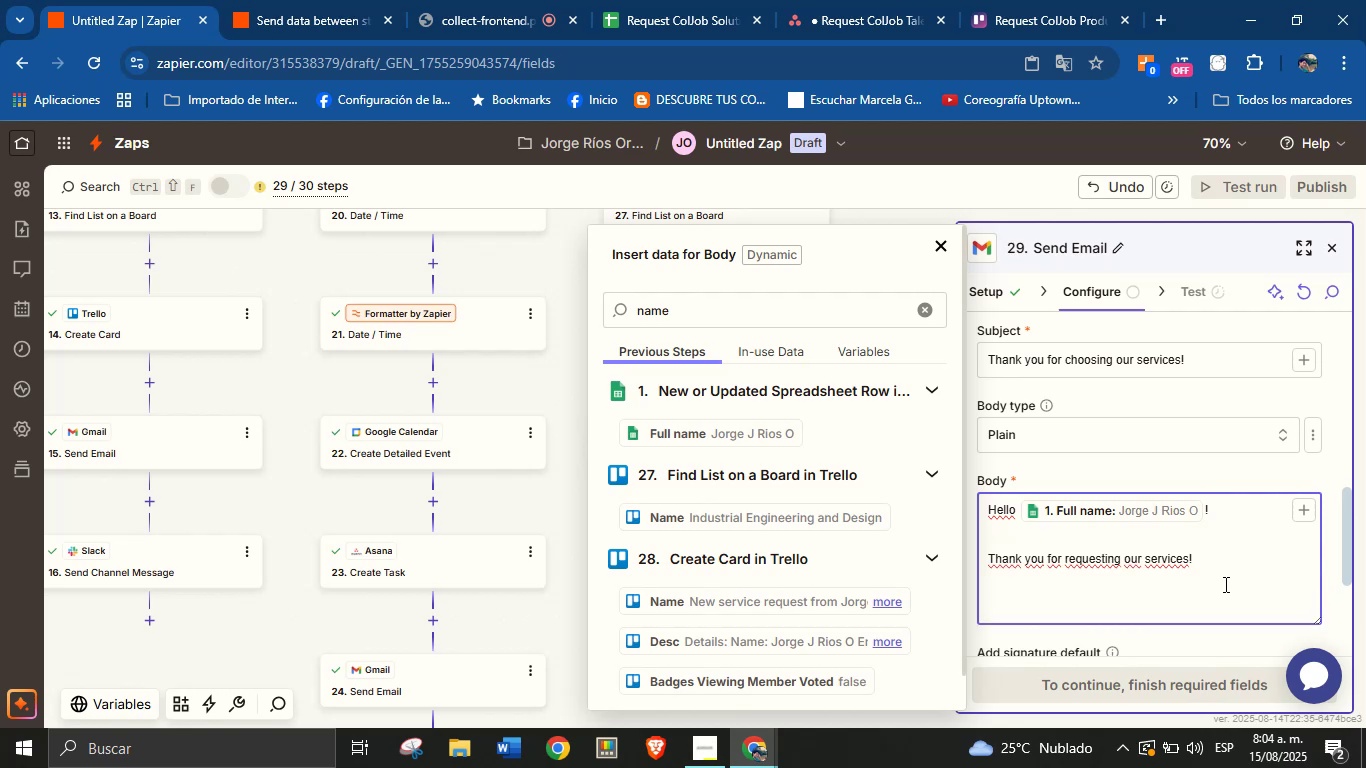 
key(CapsLock)
 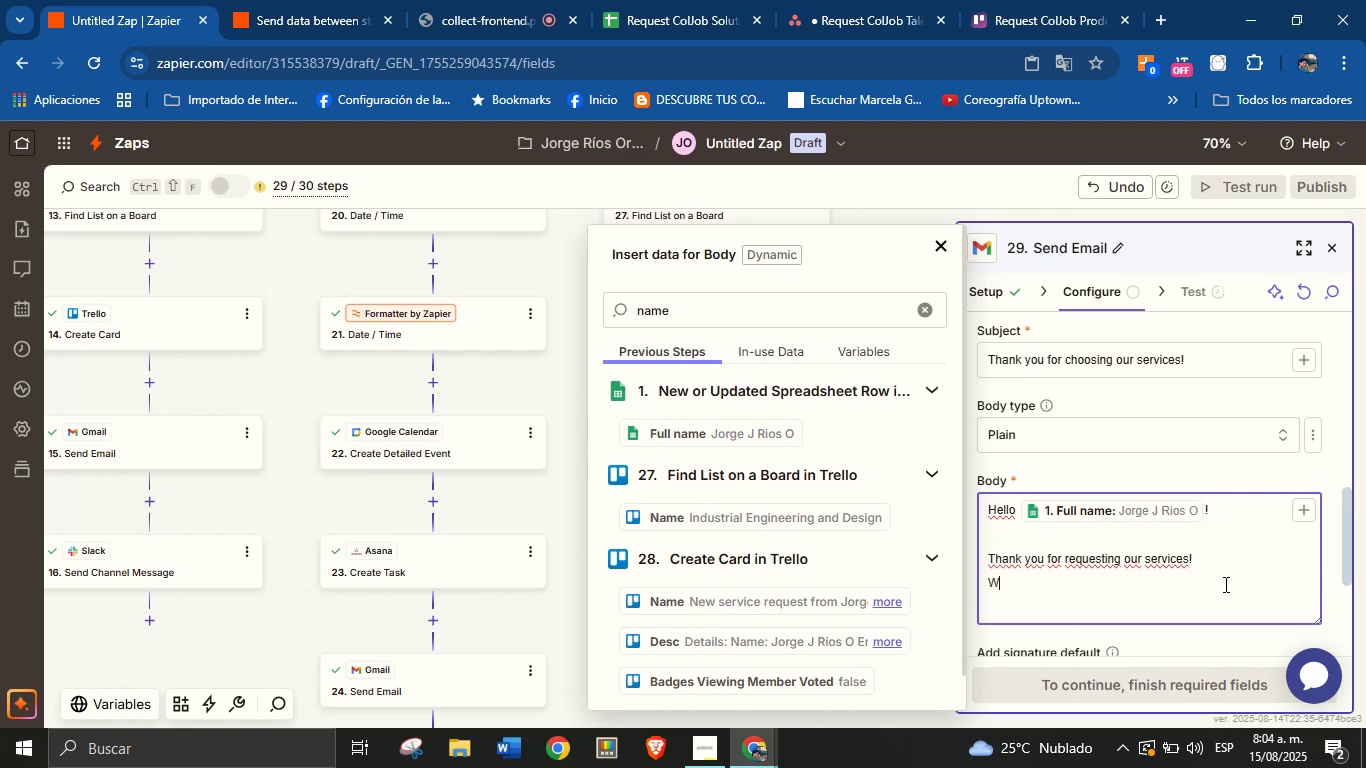 
key(E)
 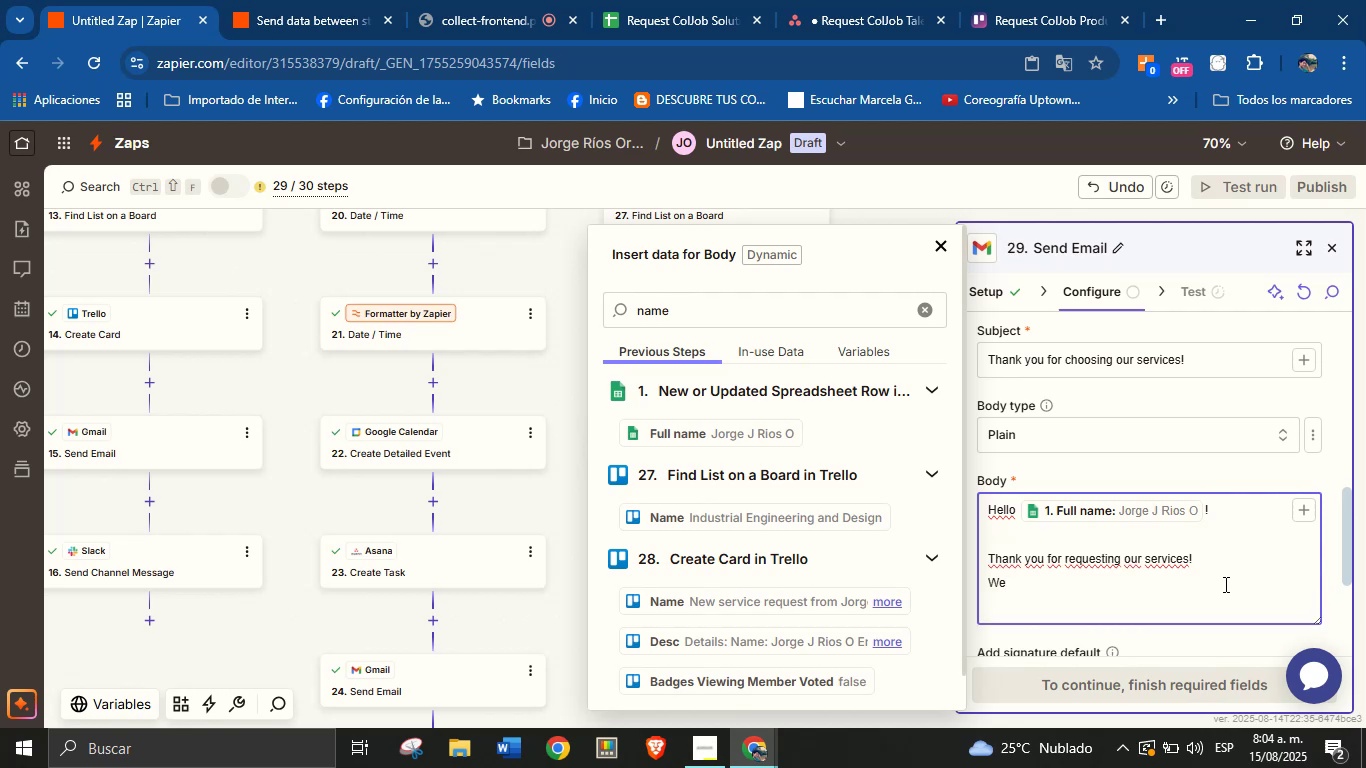 
wait(5.56)
 